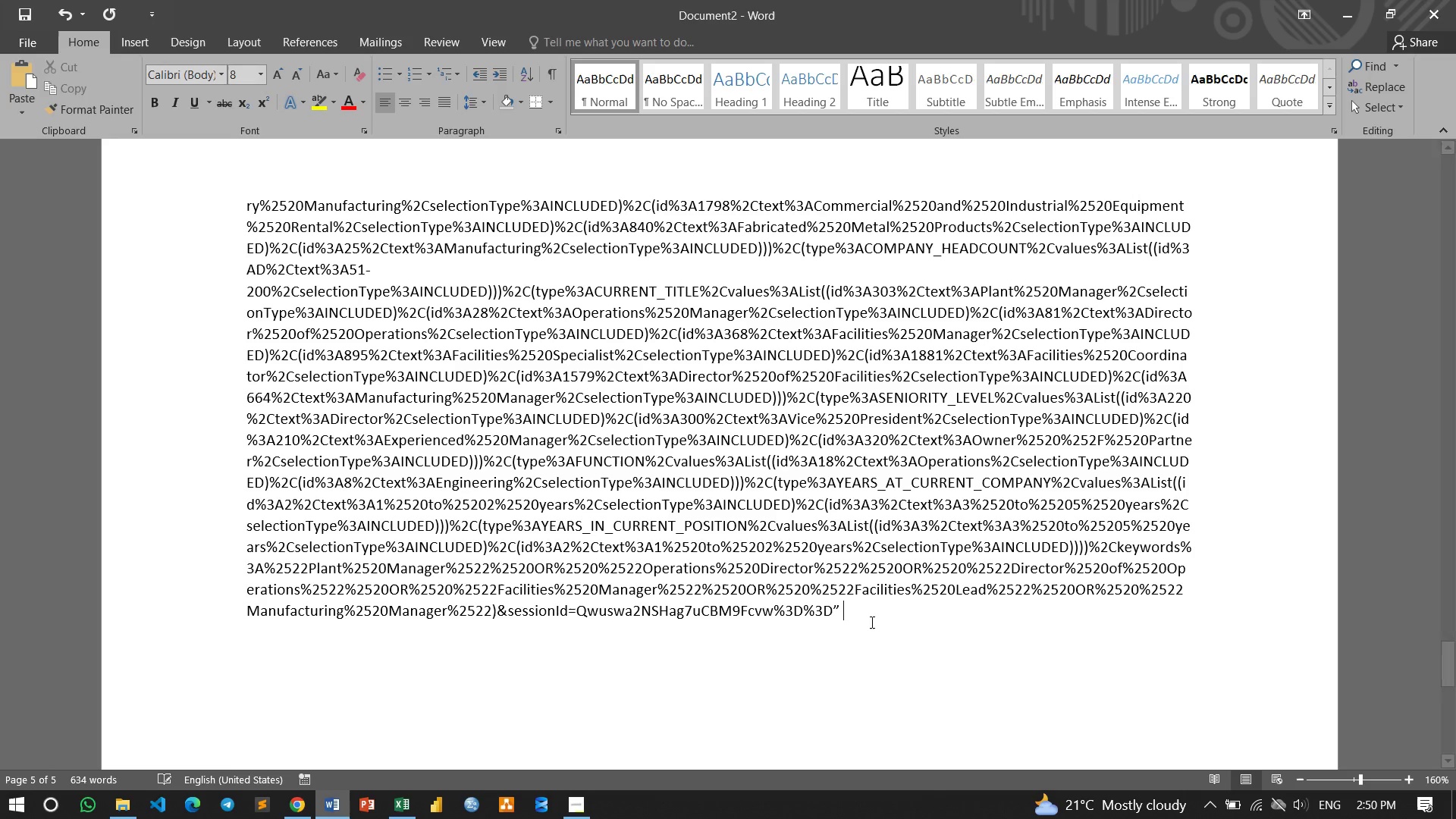 
key(Shift+Space)
 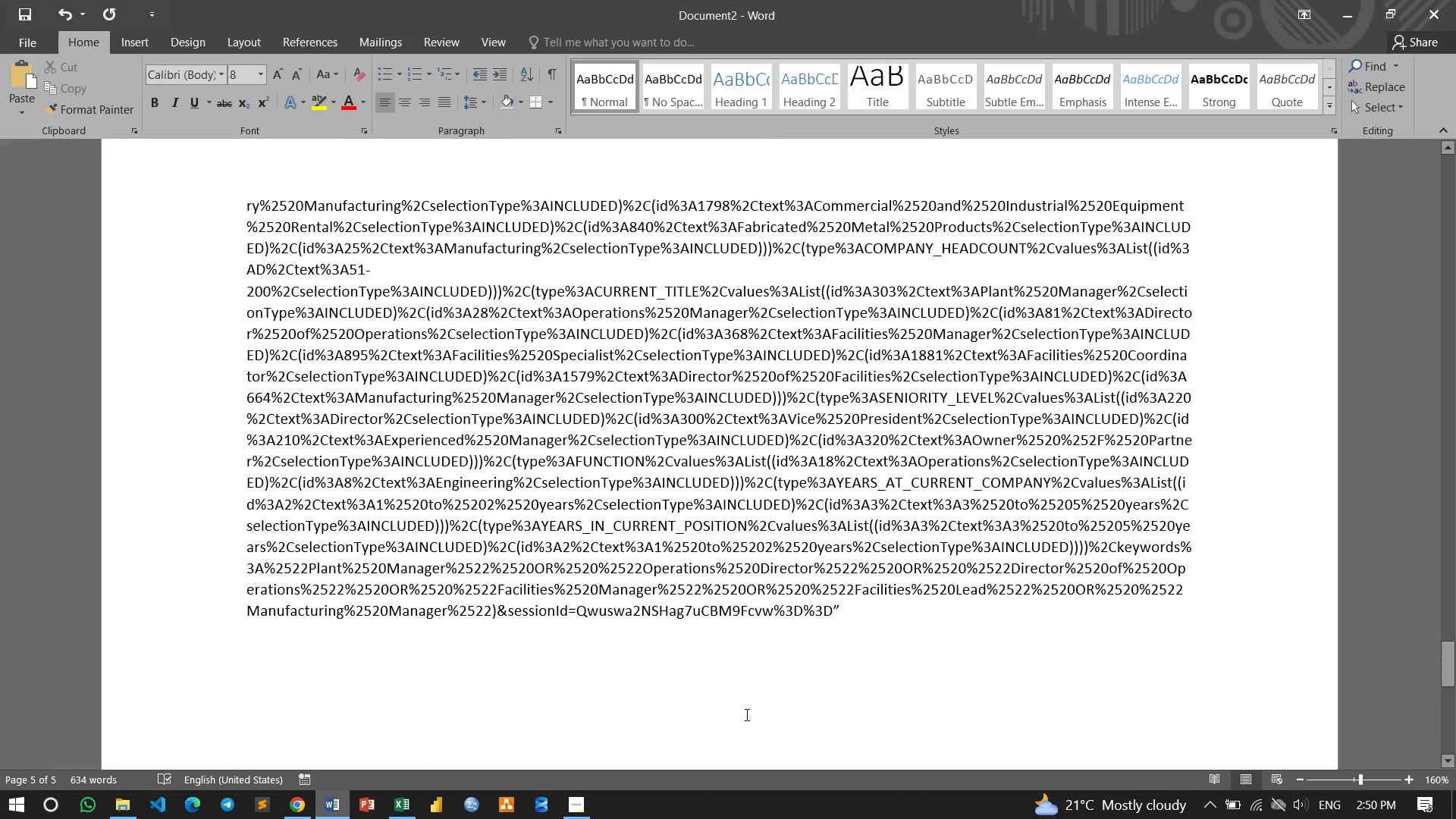 
scroll: coordinate [535, 507], scroll_direction: down, amount: 9.0
 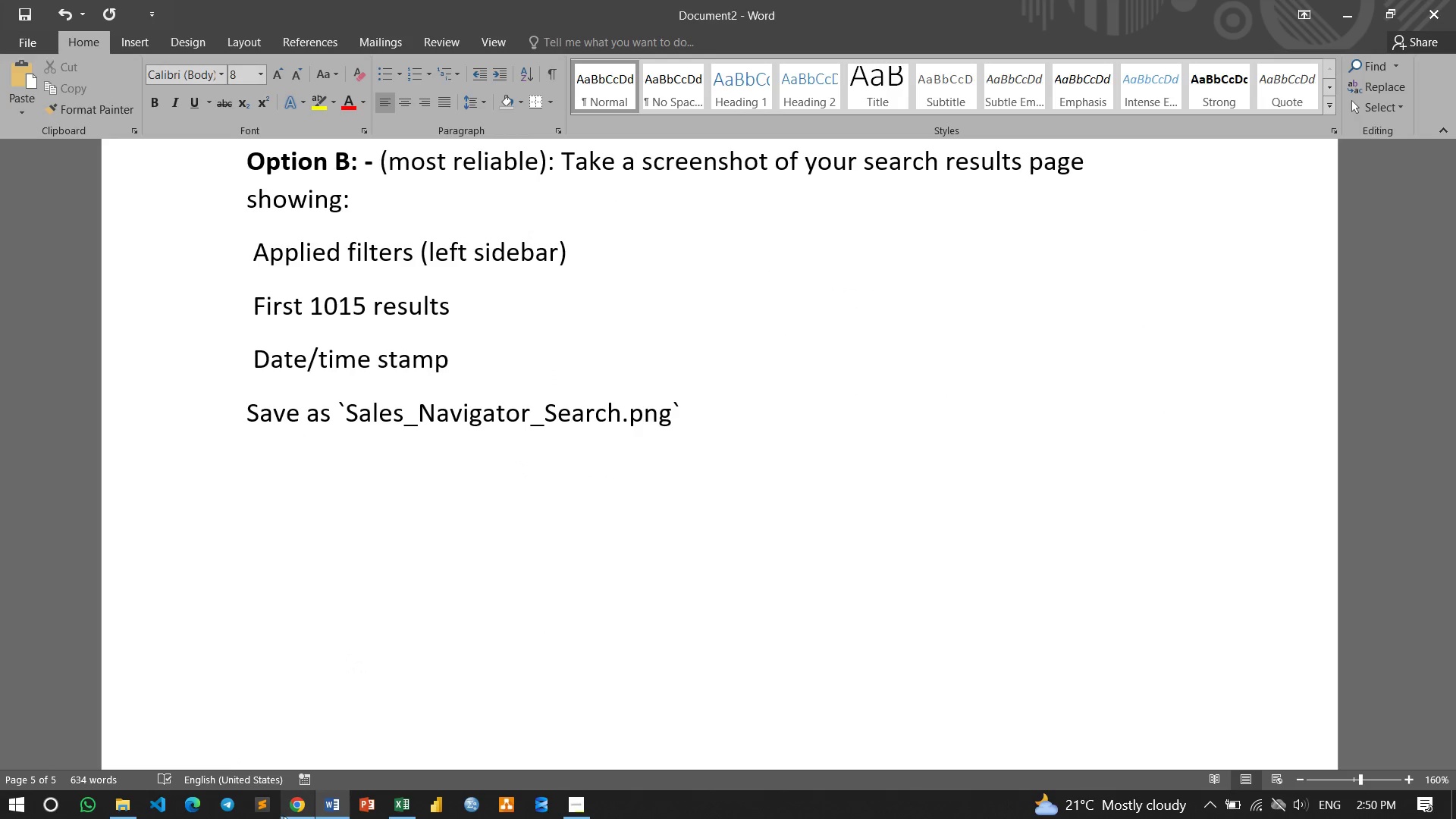 
left_click([289, 807])
 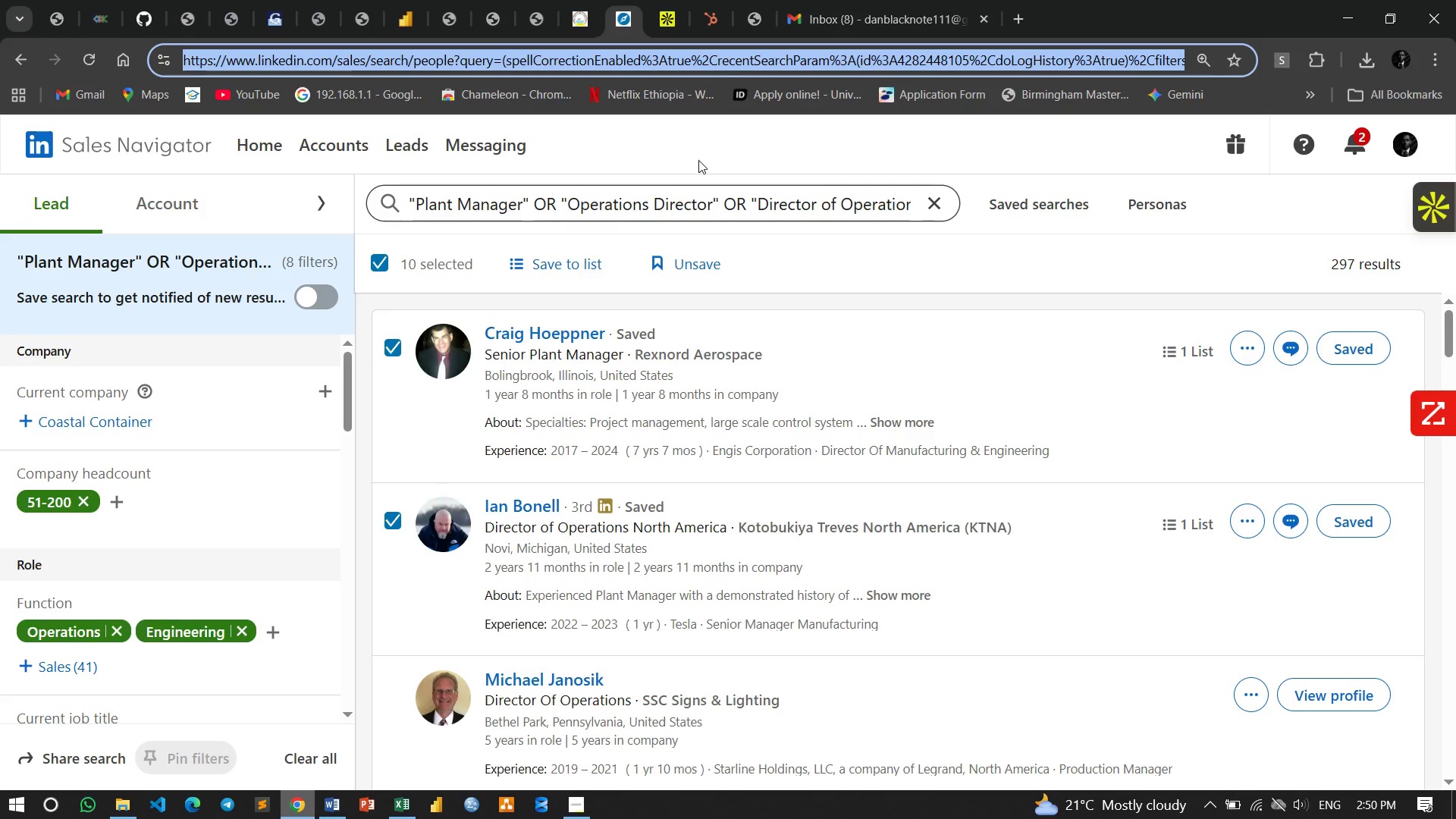 
left_click([697, 152])
 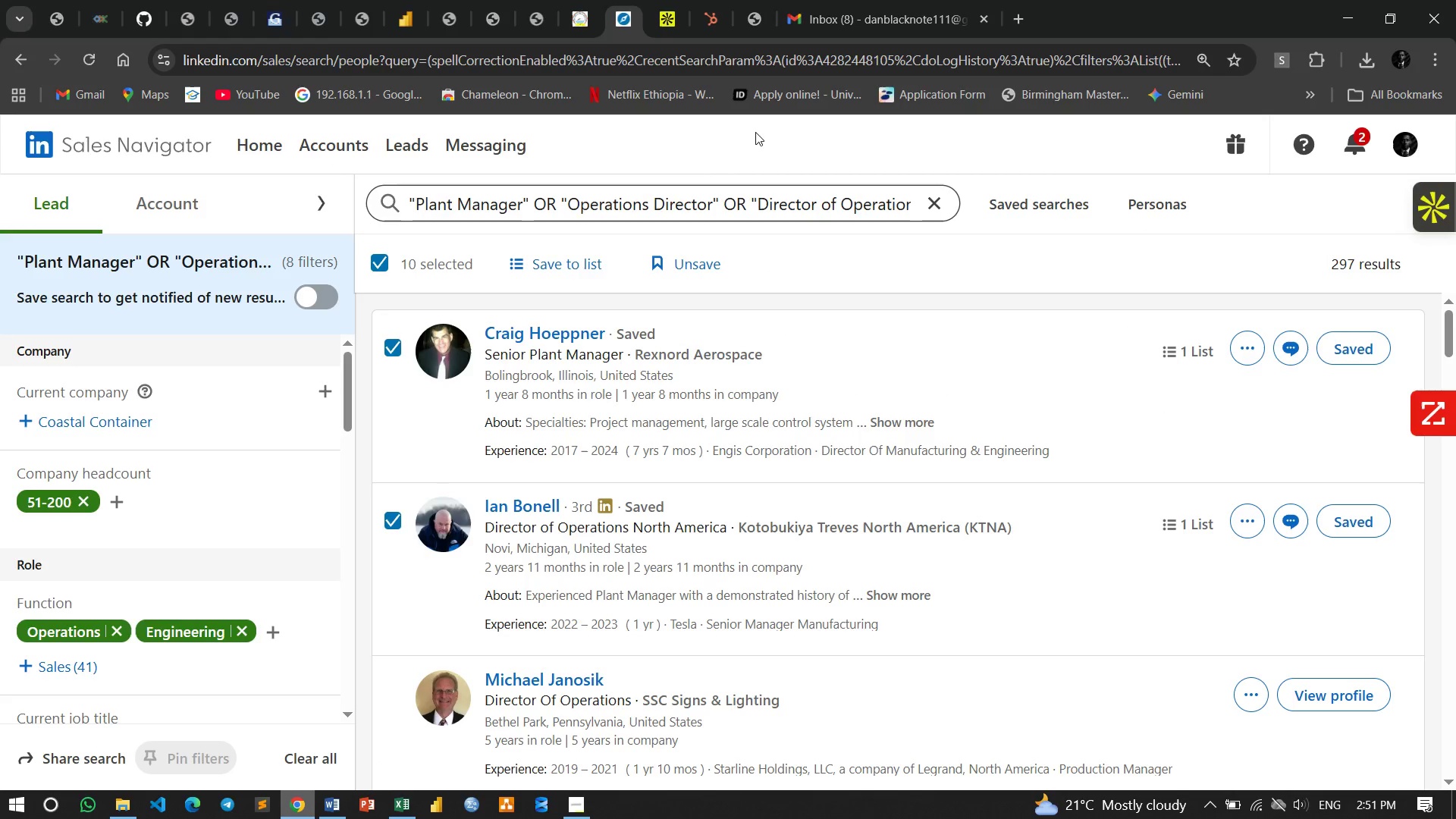 
key(Meta+MetaLeft)
 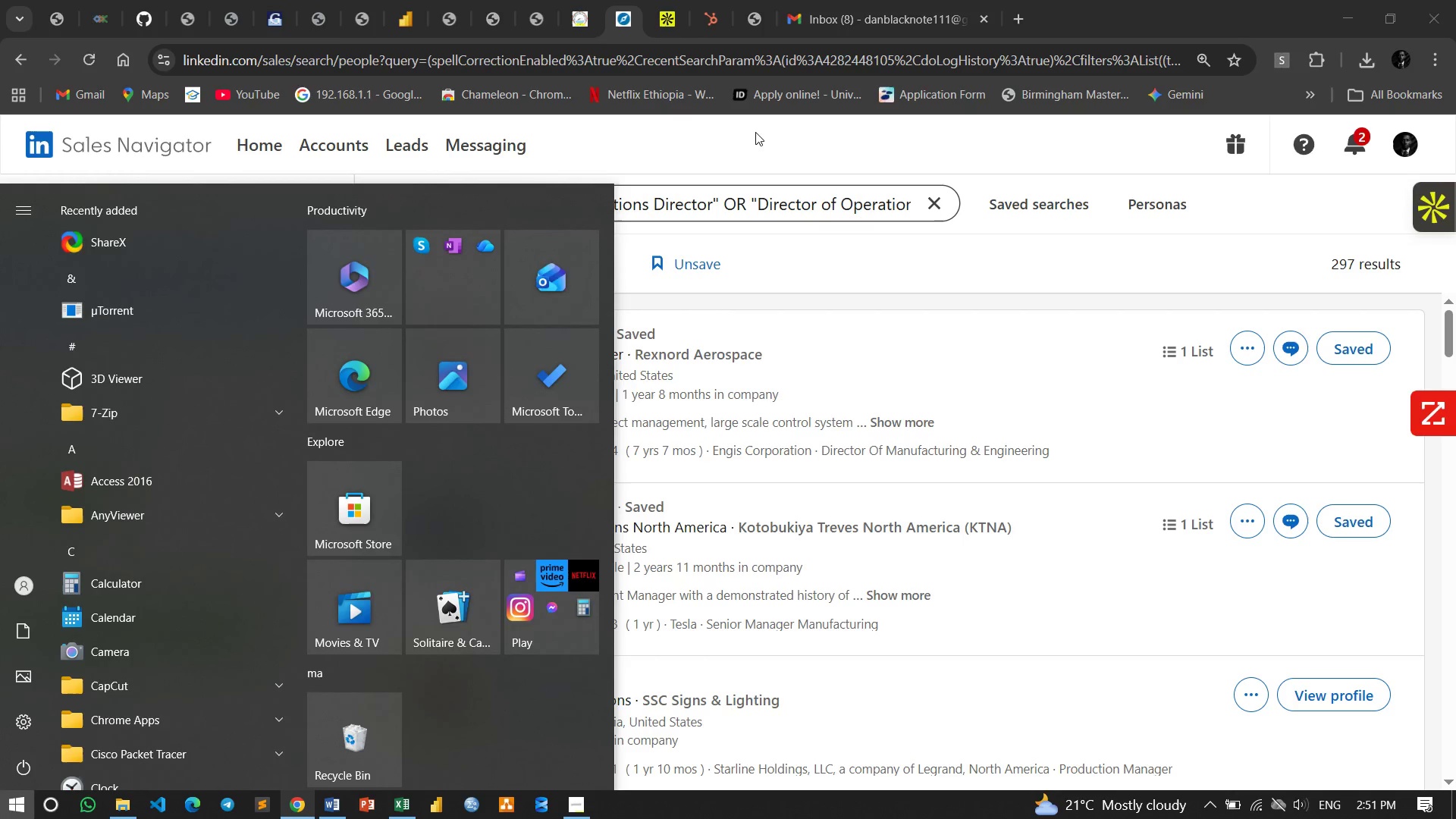 
key(Meta+MetaLeft)
 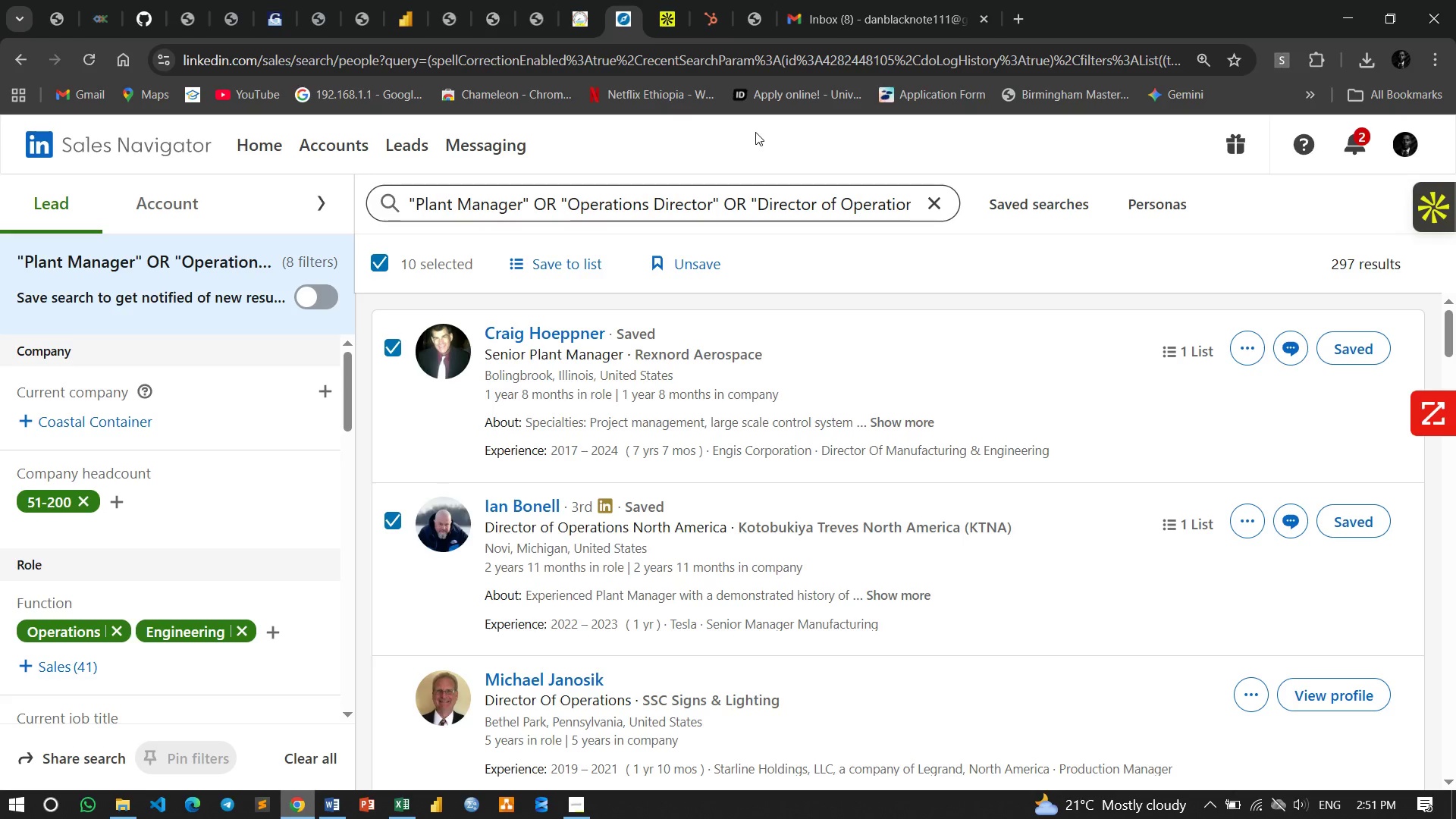 
key(Meta+MetaLeft)
 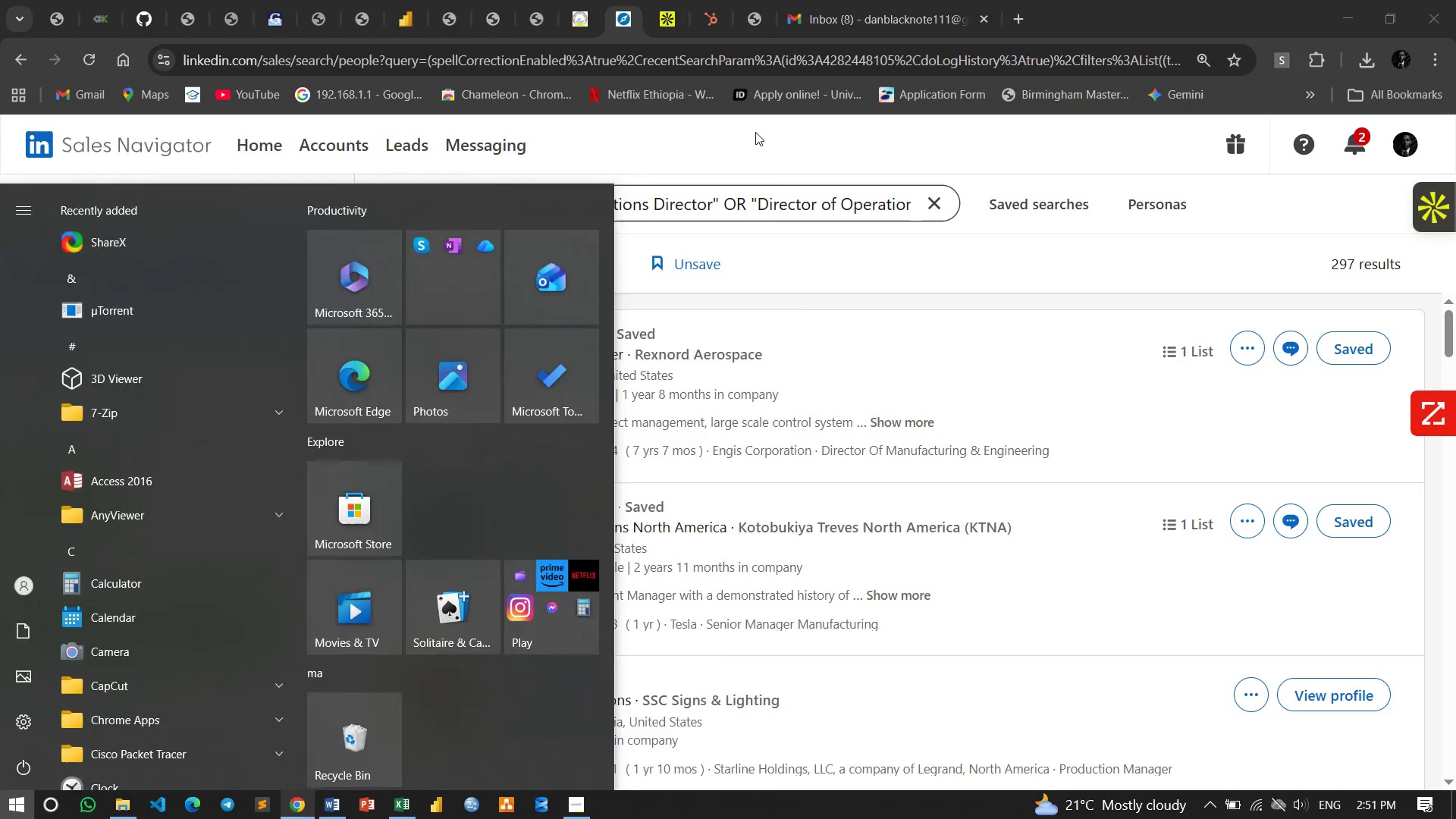 
type(snip)
 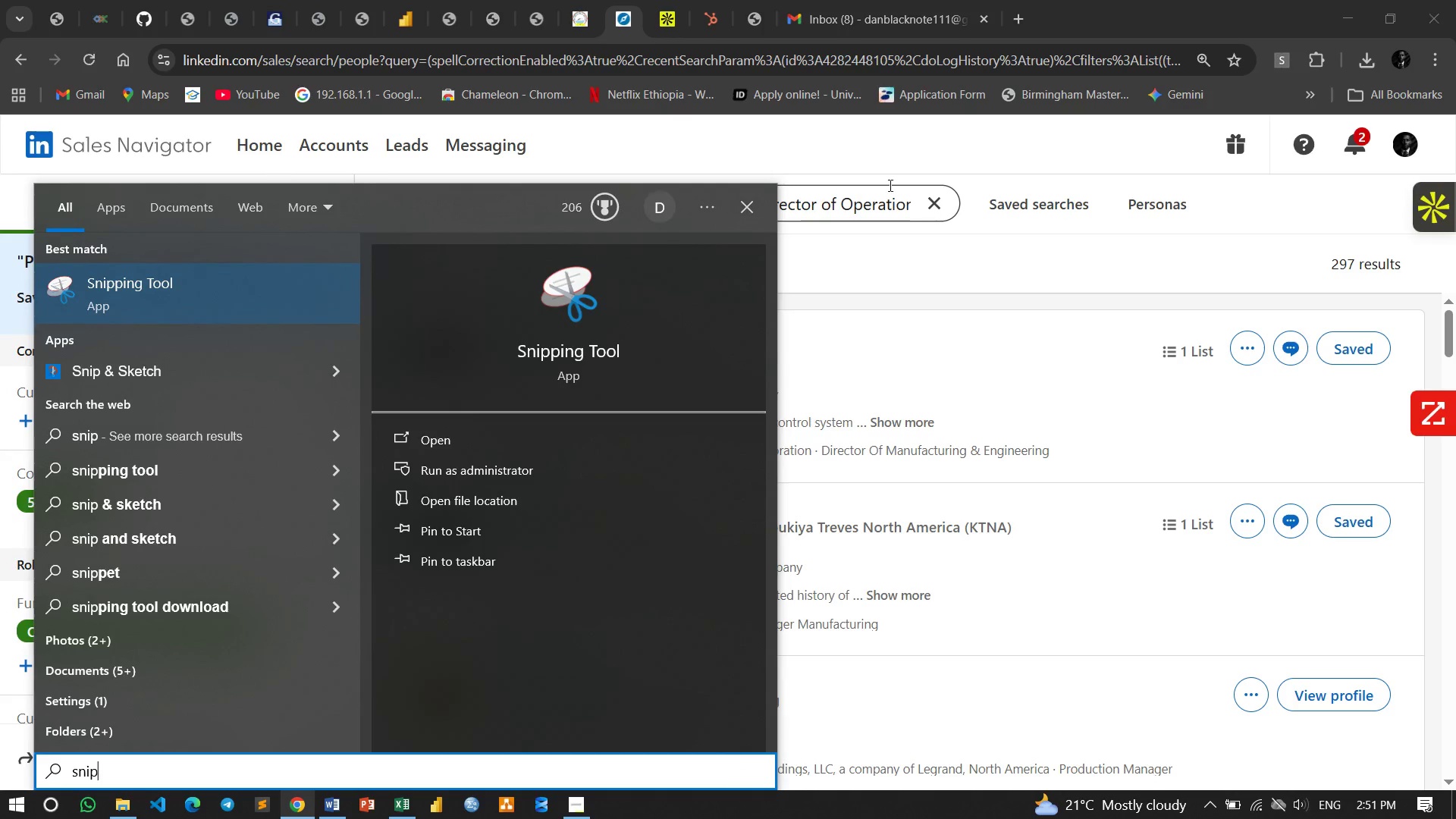 
left_click([872, 143])
 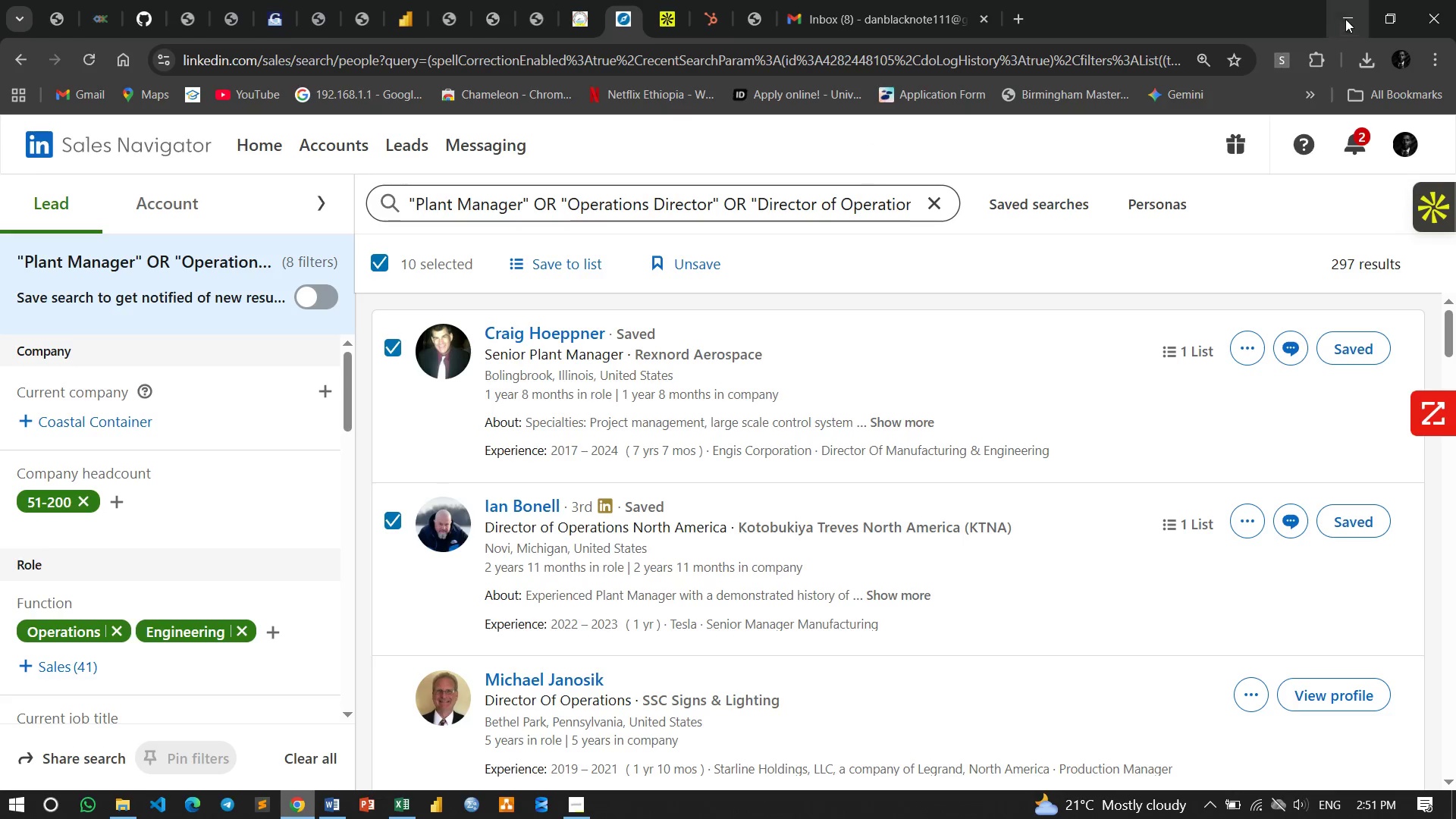 
left_click([1346, 19])
 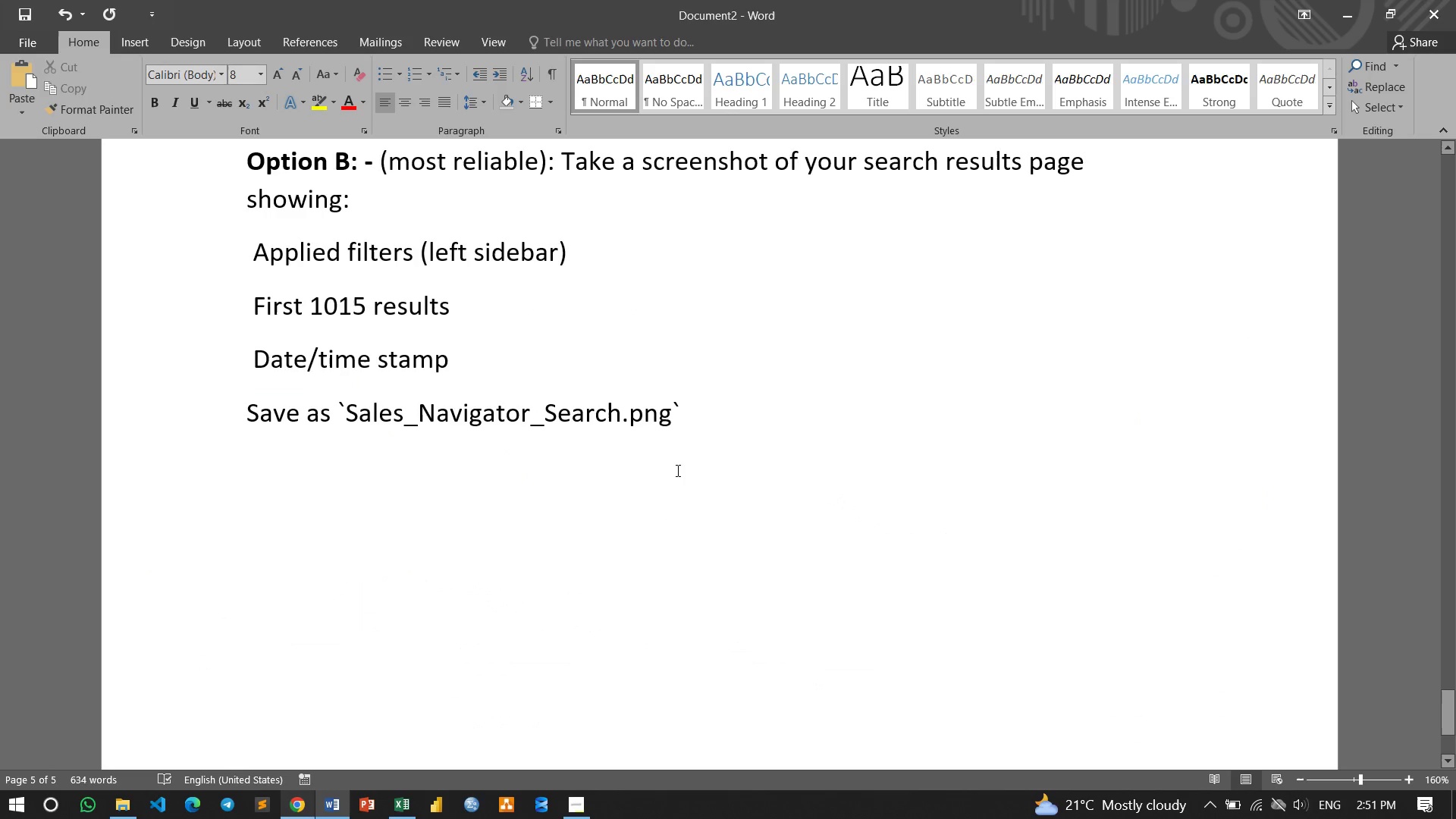 
scroll: coordinate [676, 470], scroll_direction: up, amount: 4.0
 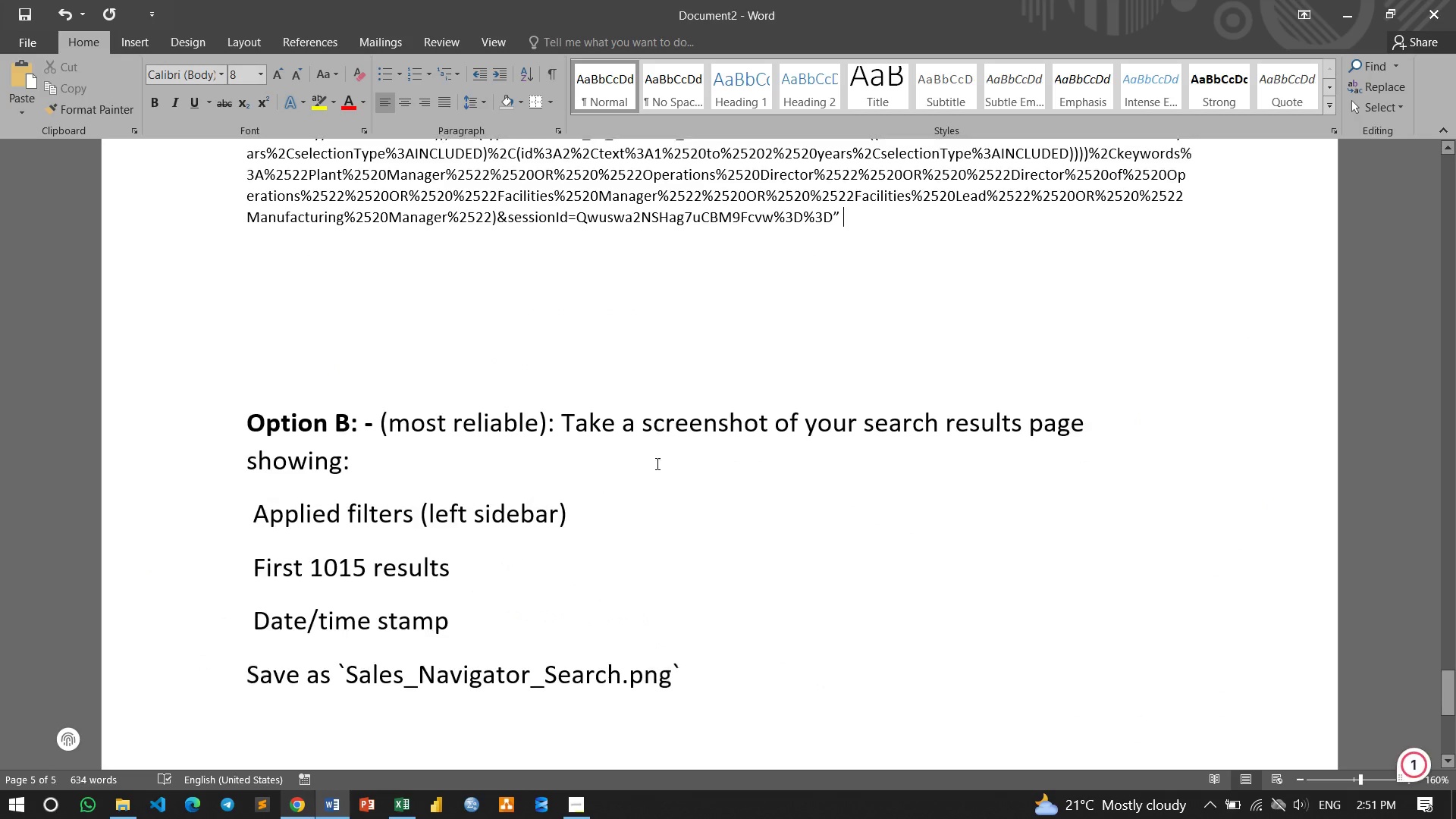 
scroll: coordinate [541, 421], scroll_direction: down, amount: 5.0
 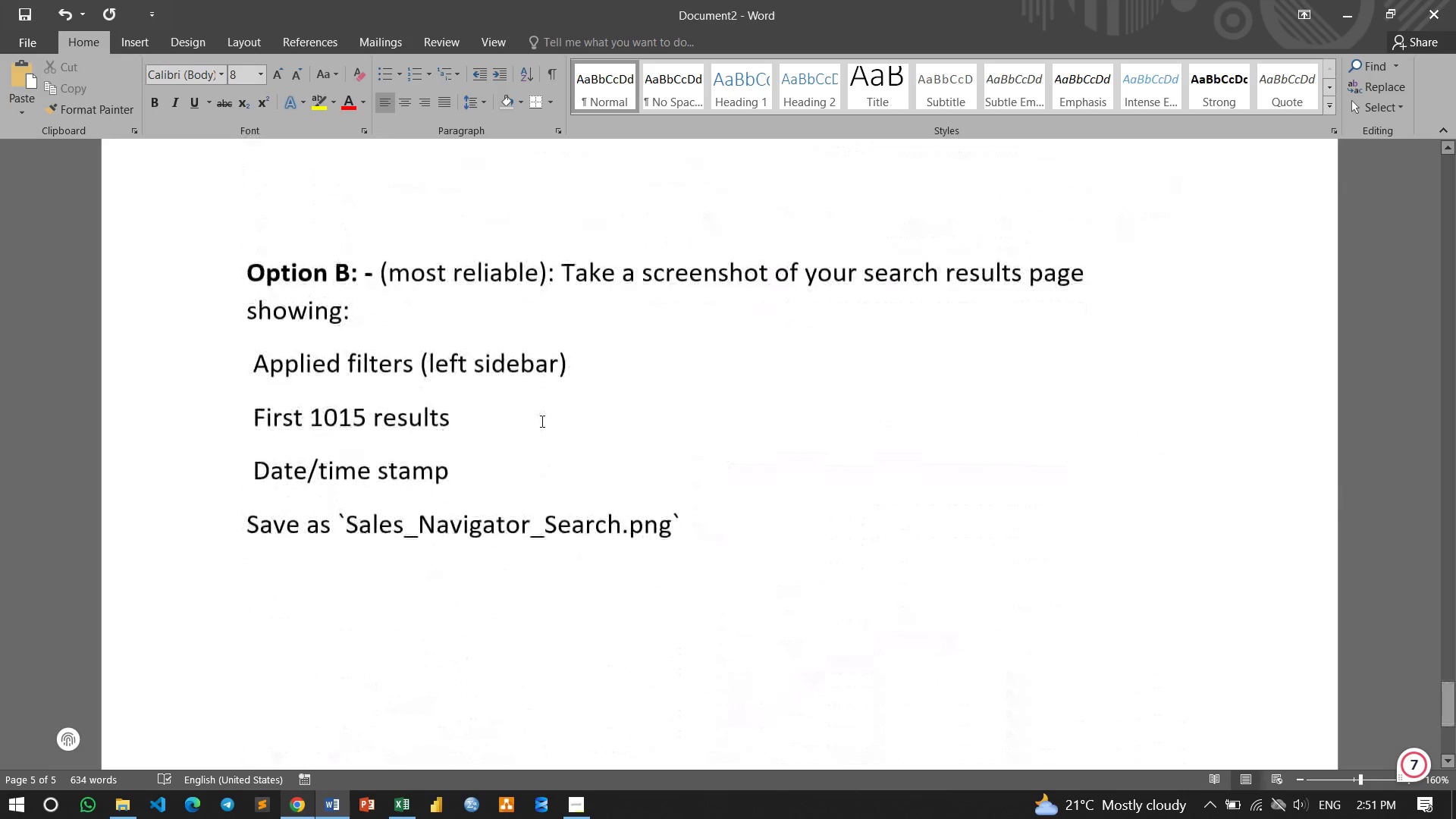 
scroll: coordinate [556, 303], scroll_direction: up, amount: 21.0
 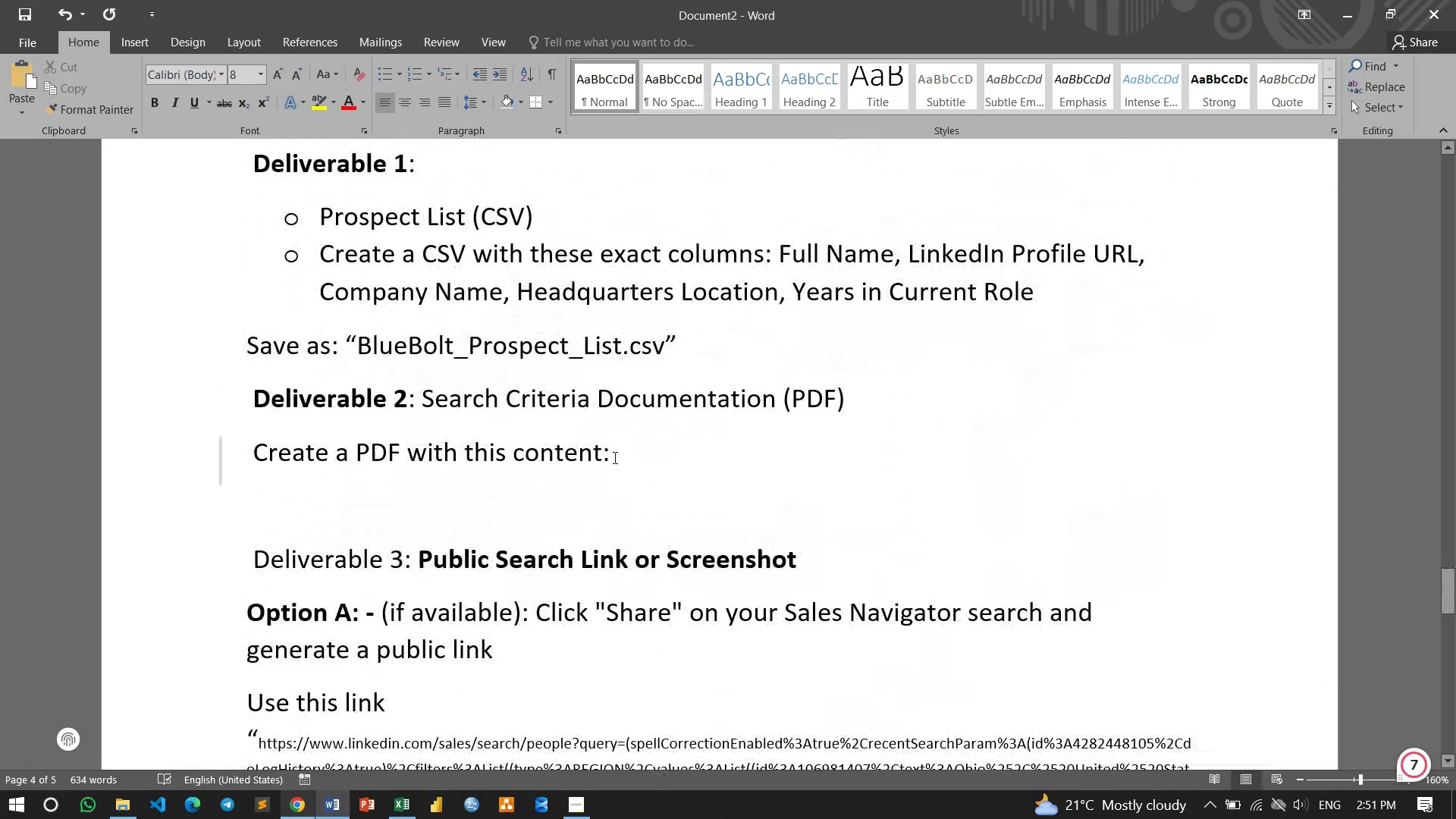 
left_click_drag(start_coordinate=[622, 451], to_coordinate=[242, 447])
 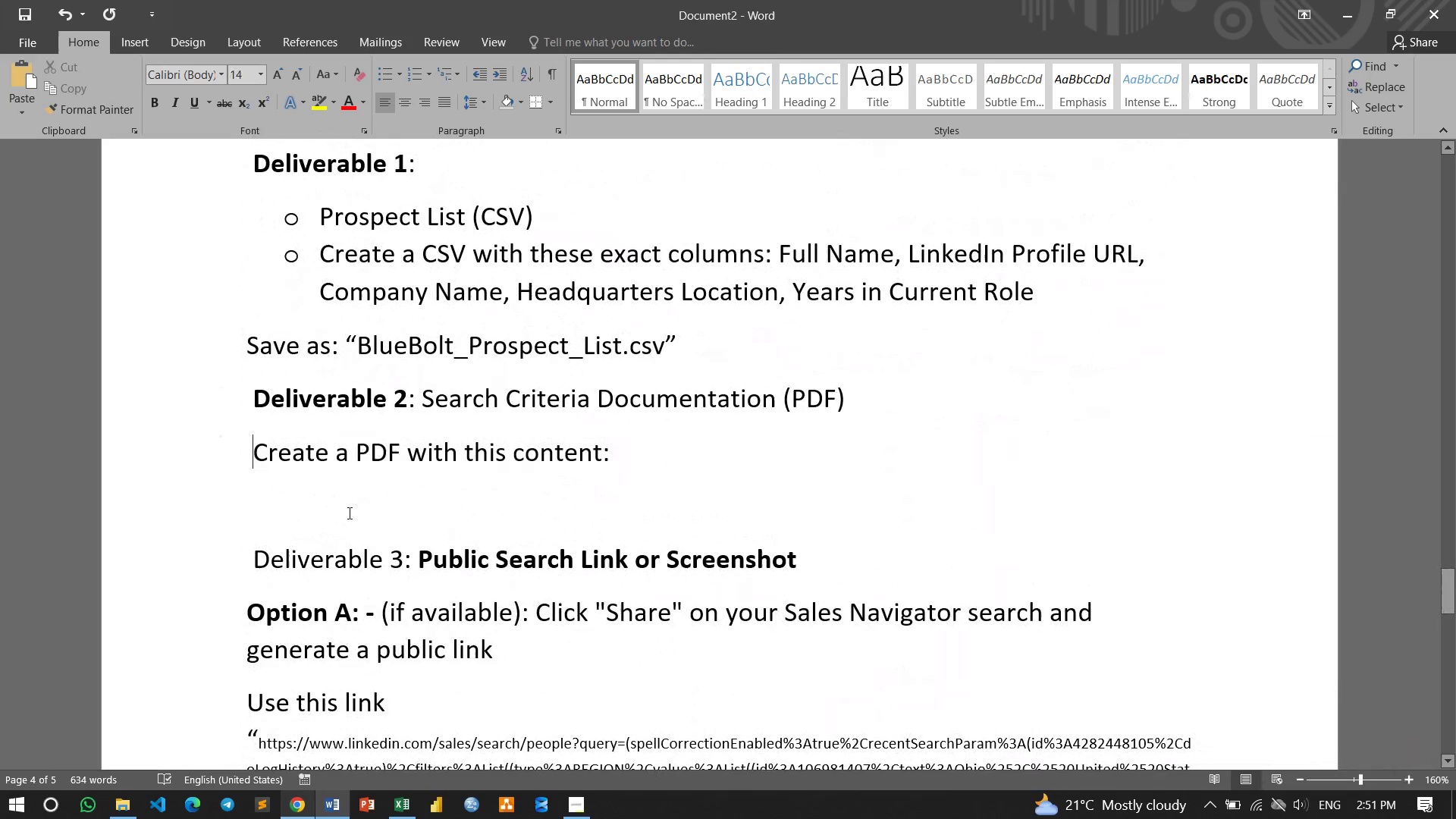 
left_click([259, 452])
 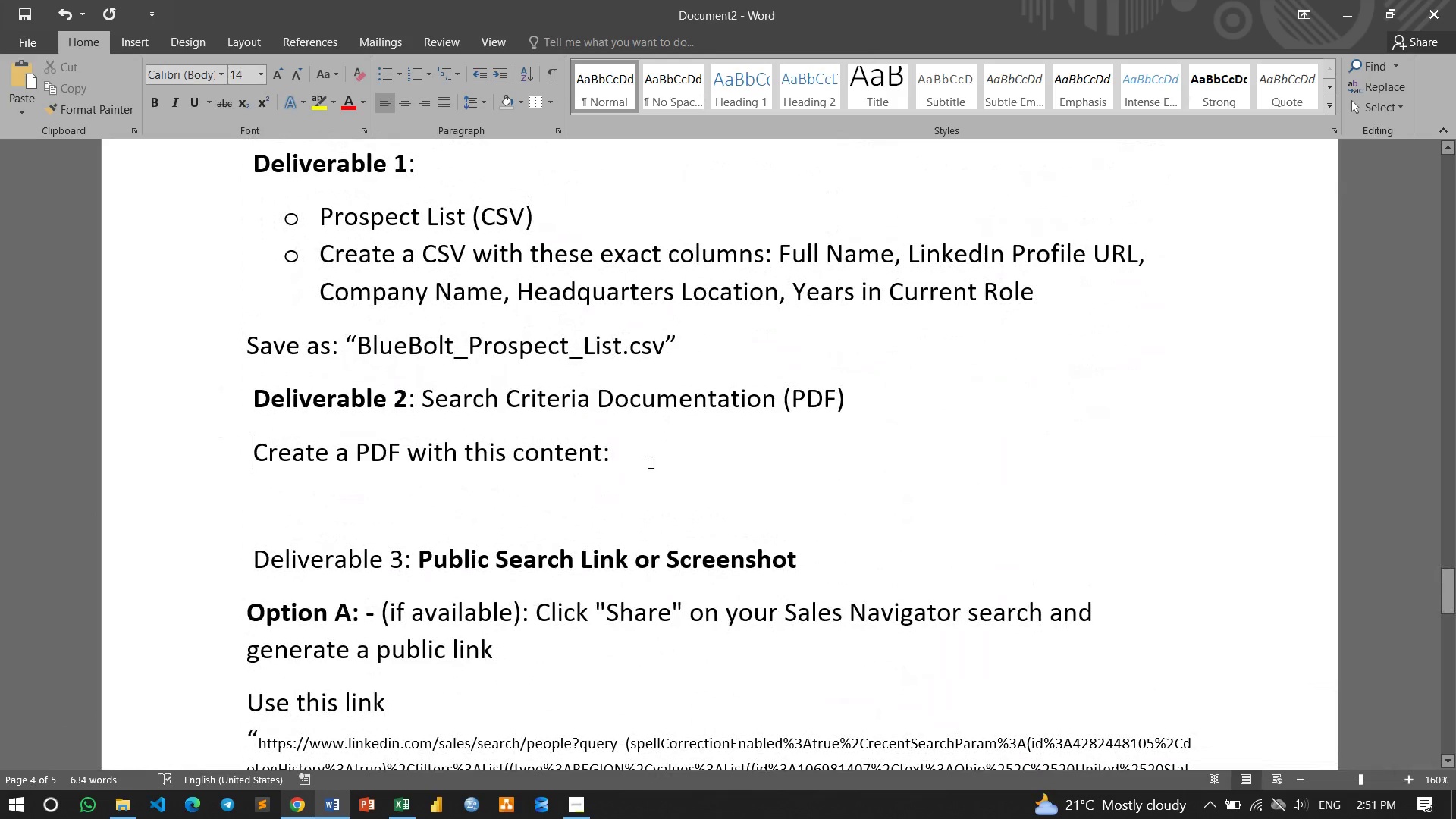 
left_click([649, 462])
 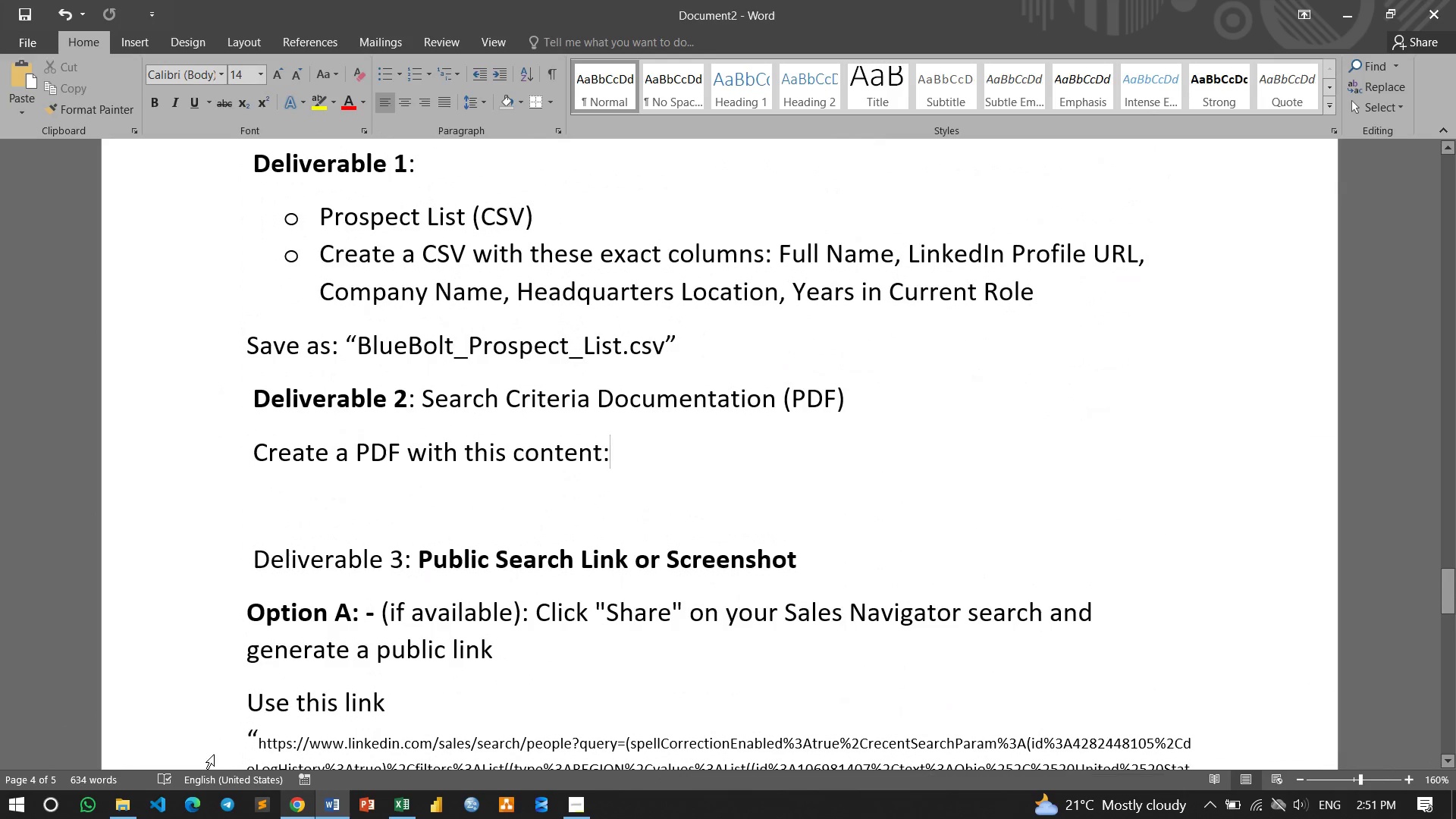 
left_click([125, 805])
 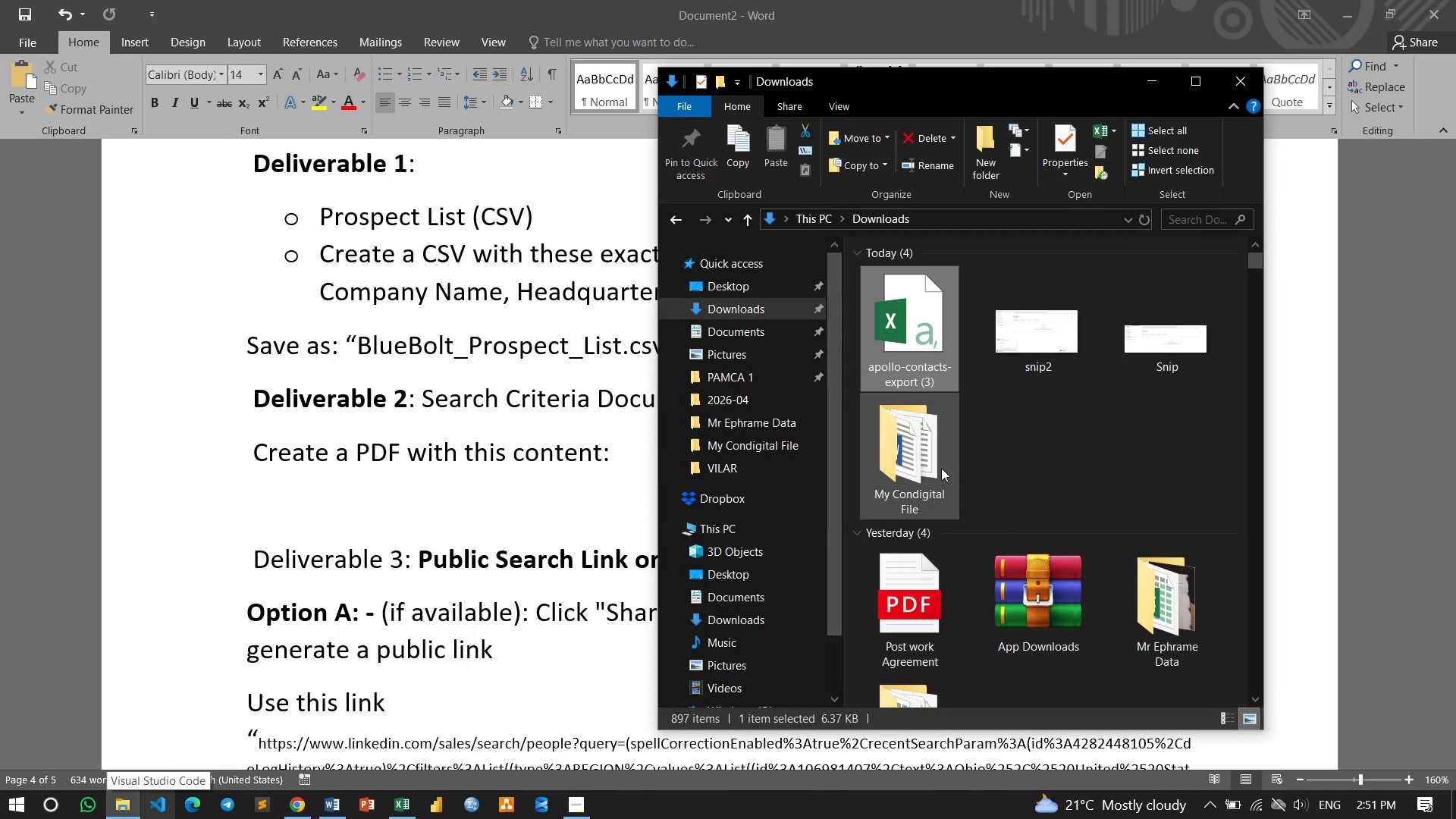 
double_click([939, 468])
 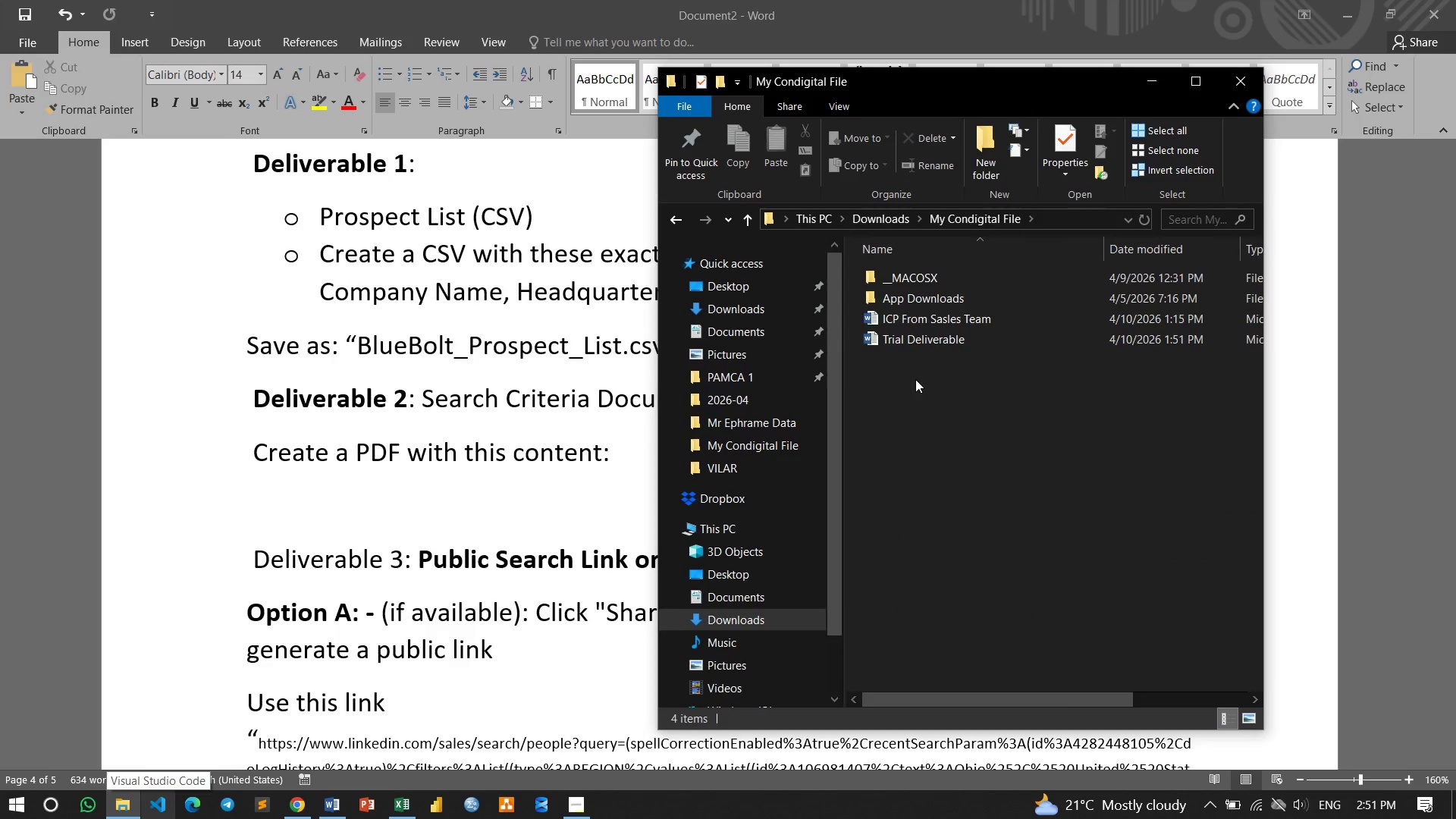 
left_click([921, 336])
 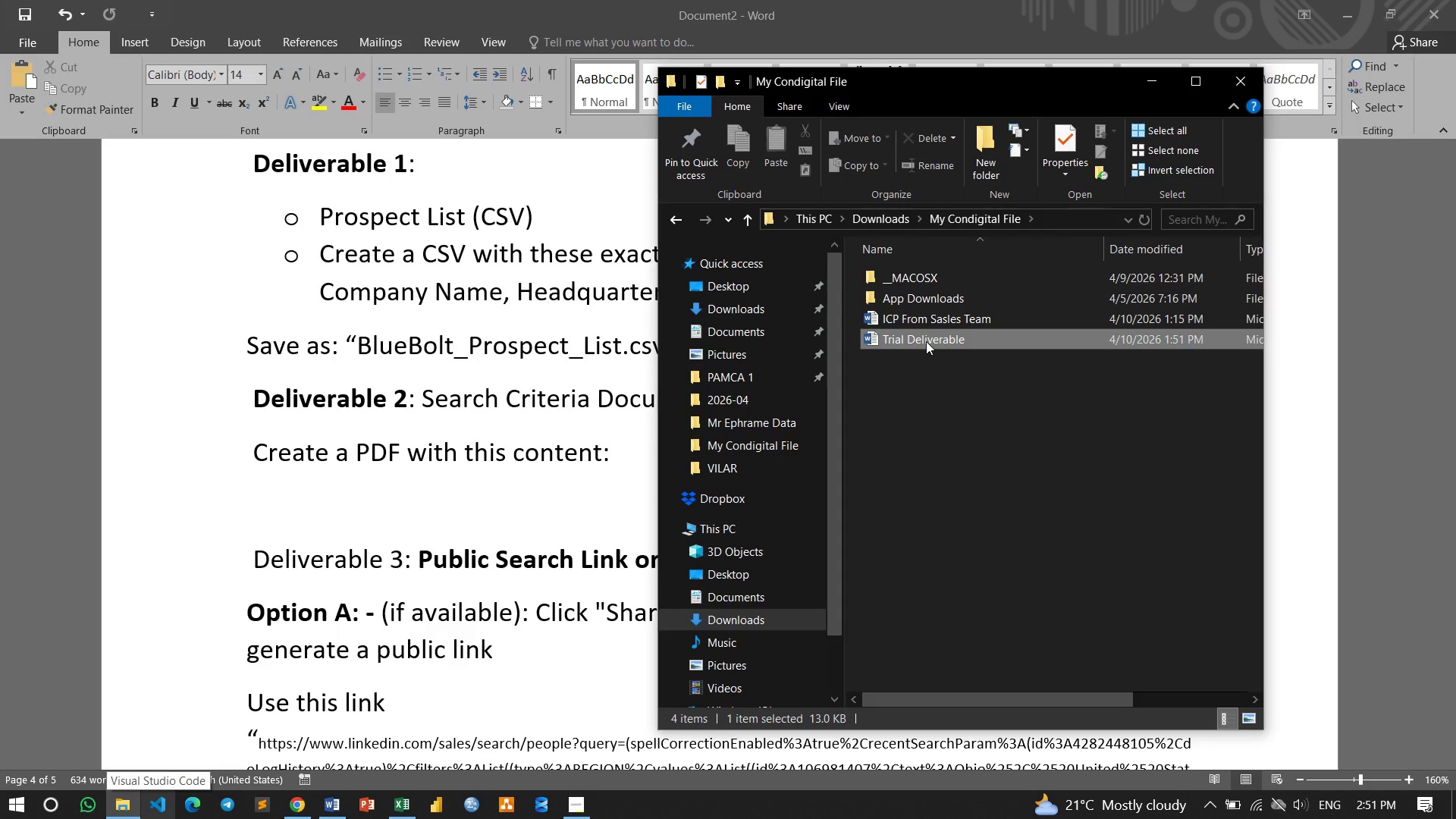 
double_click([926, 341])
 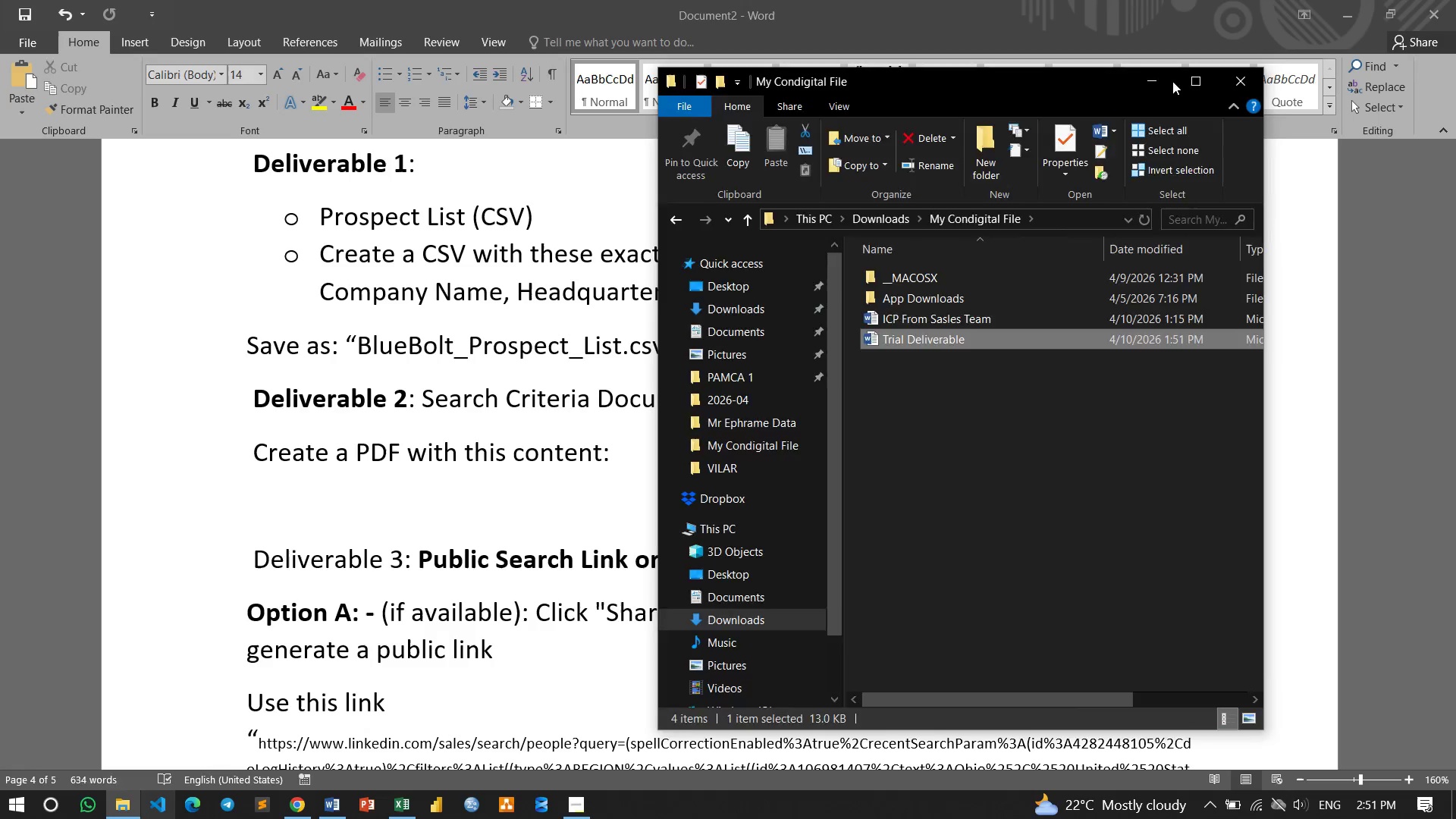 
left_click([1158, 80])
 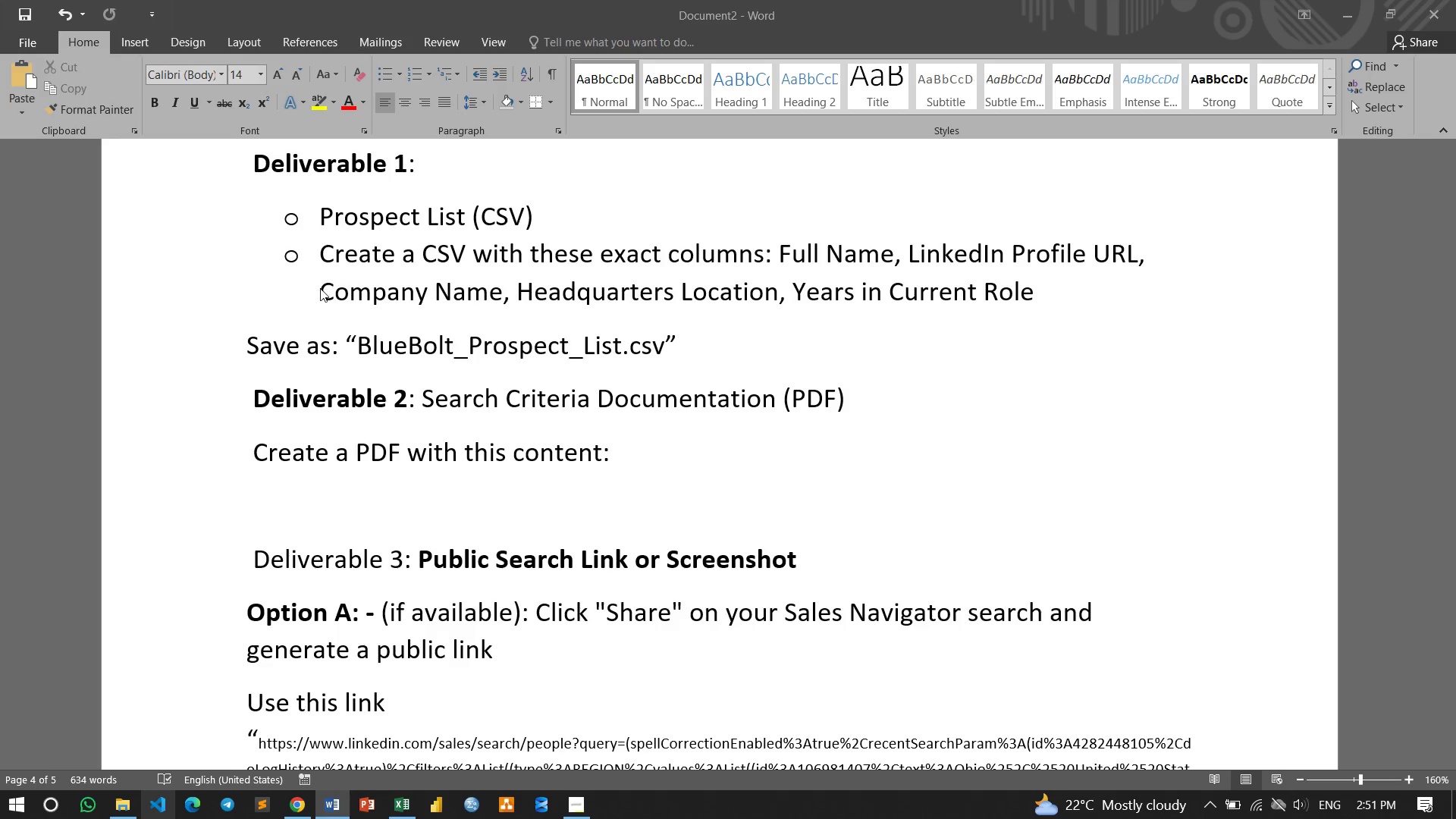 
scroll: coordinate [321, 287], scroll_direction: down, amount: 3.0
 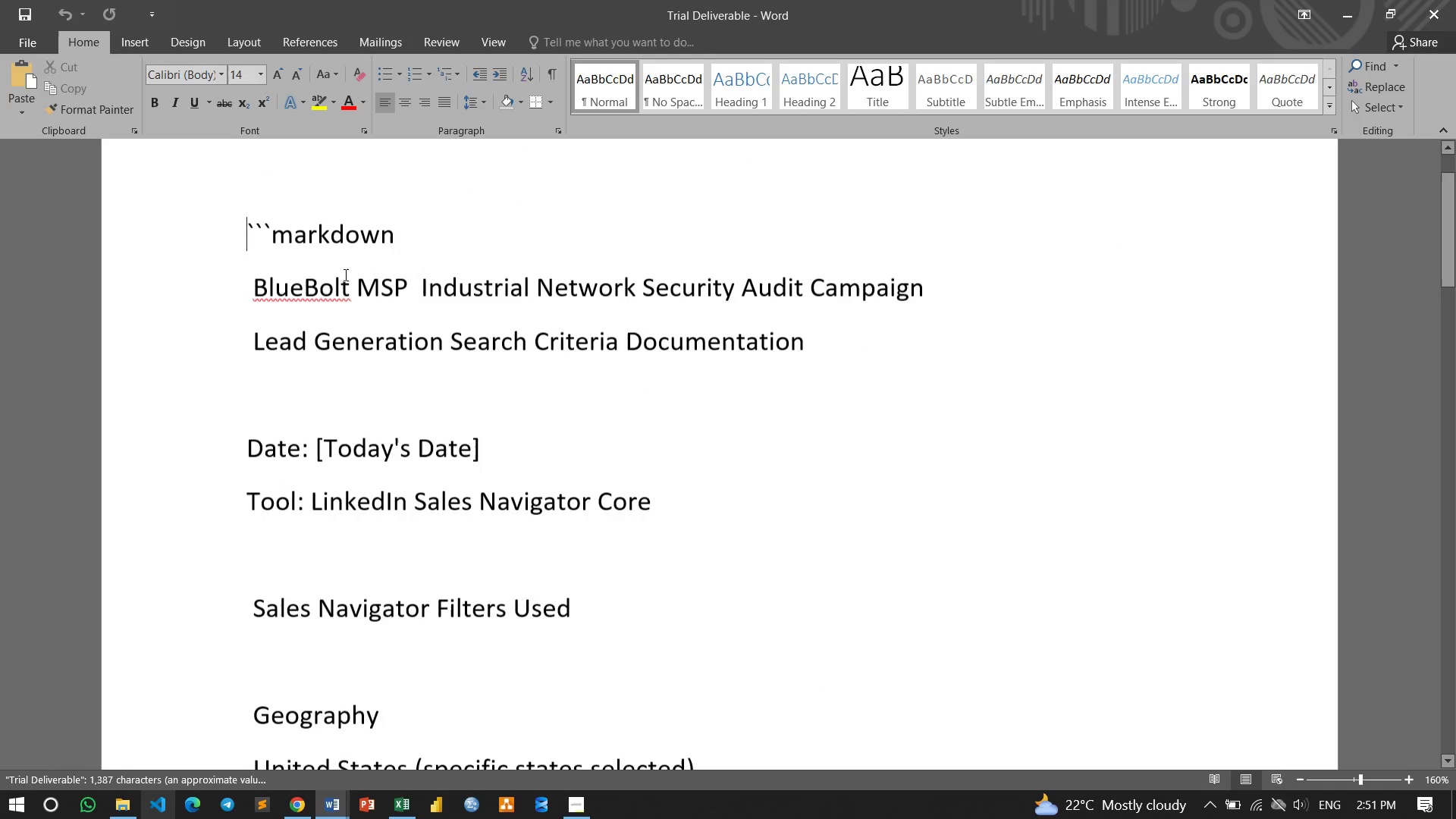 
scroll: coordinate [344, 273], scroll_direction: up, amount: 2.0
 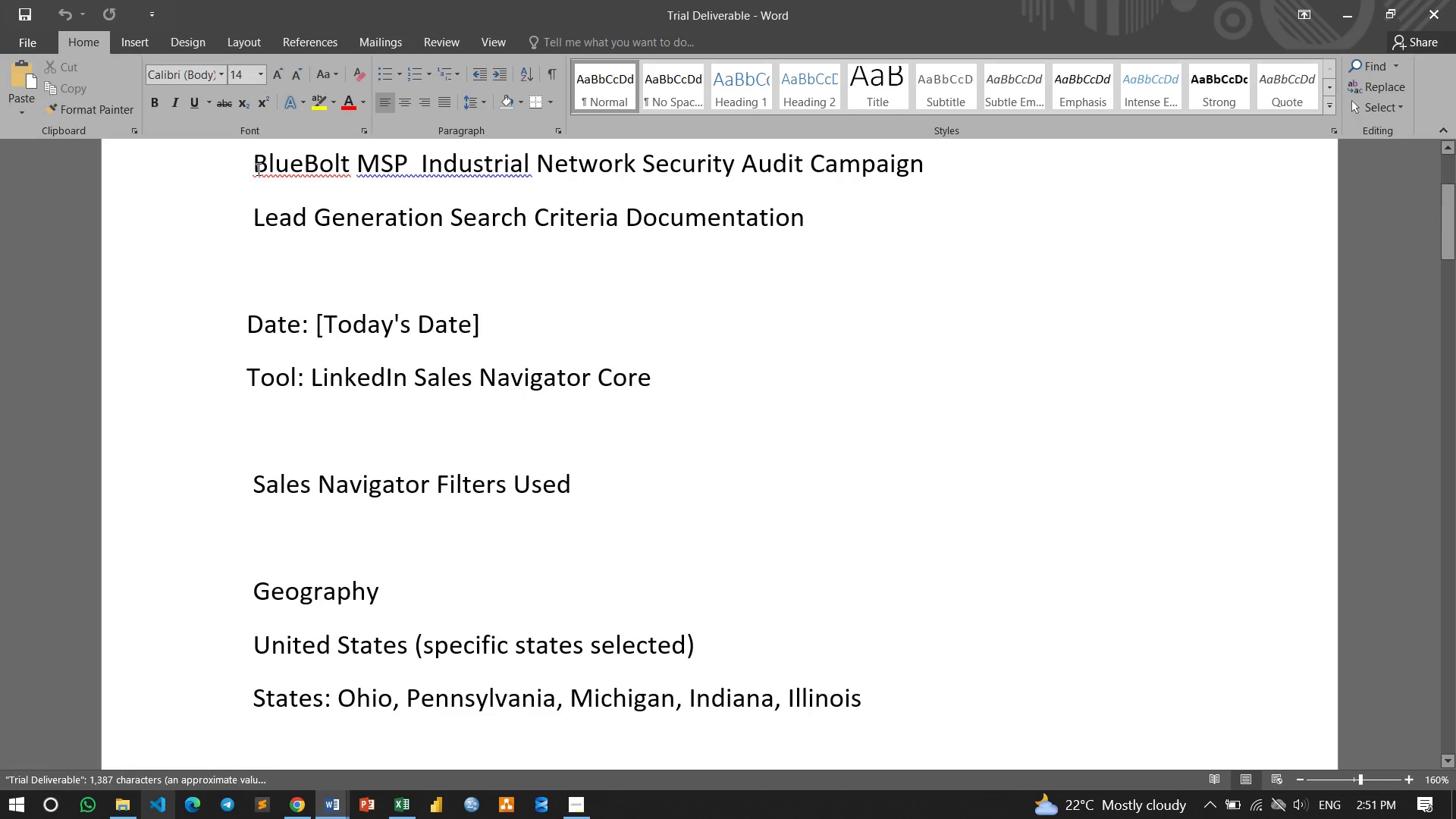 
left_click_drag(start_coordinate=[257, 169], to_coordinate=[541, 165])
 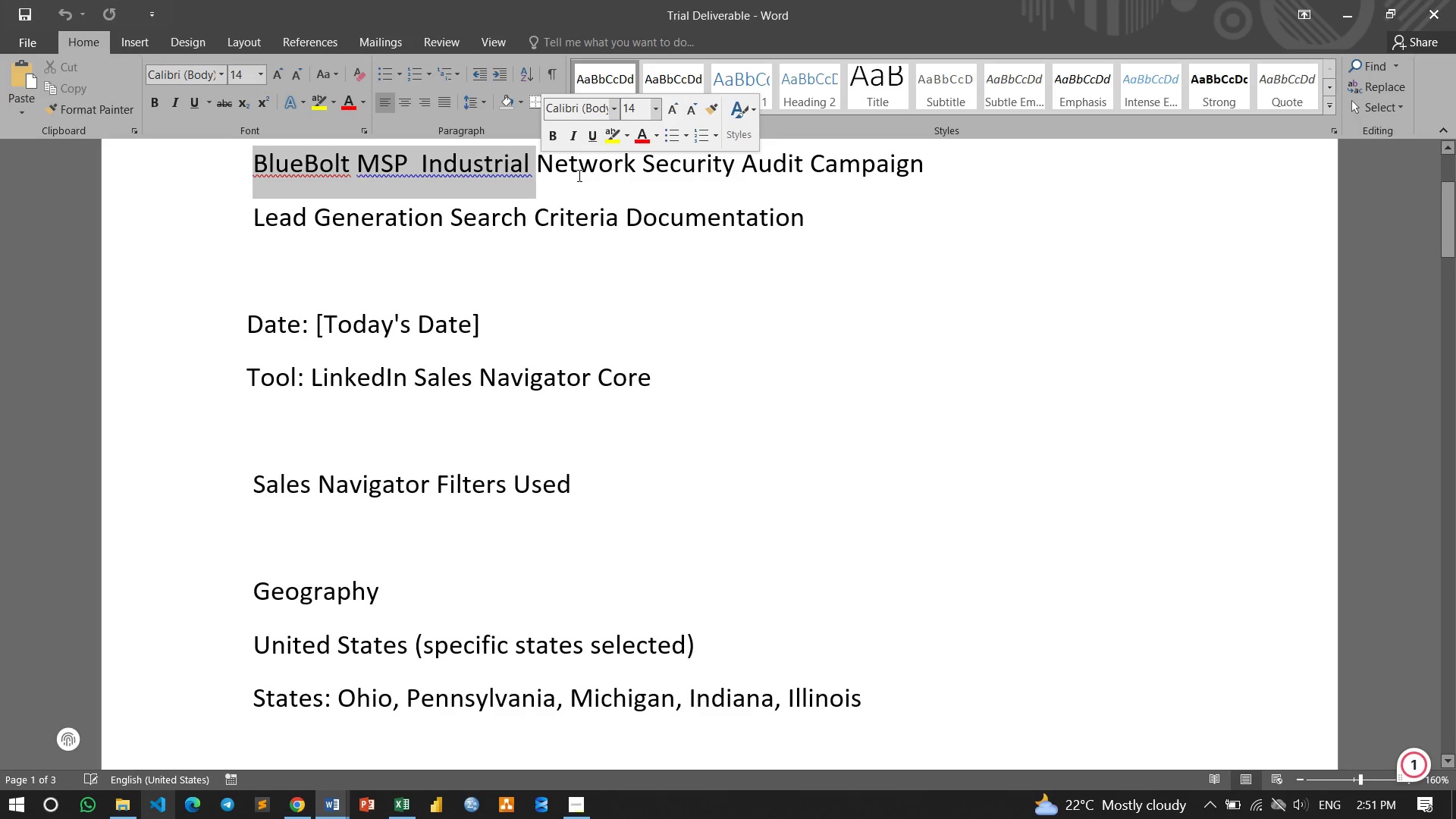 
left_click_drag(start_coordinate=[578, 175], to_coordinate=[879, 173])
 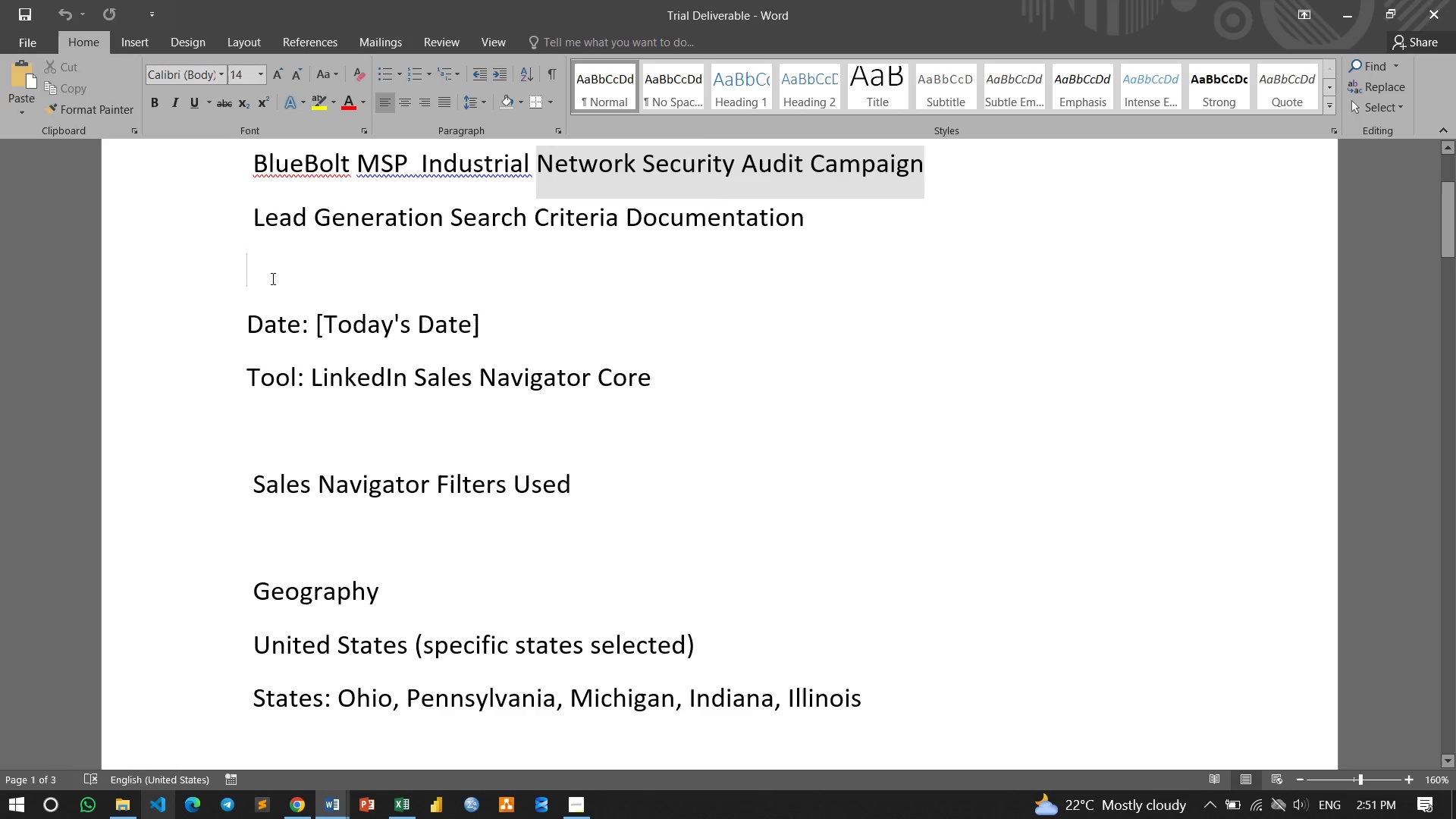 
left_click([251, 280])
 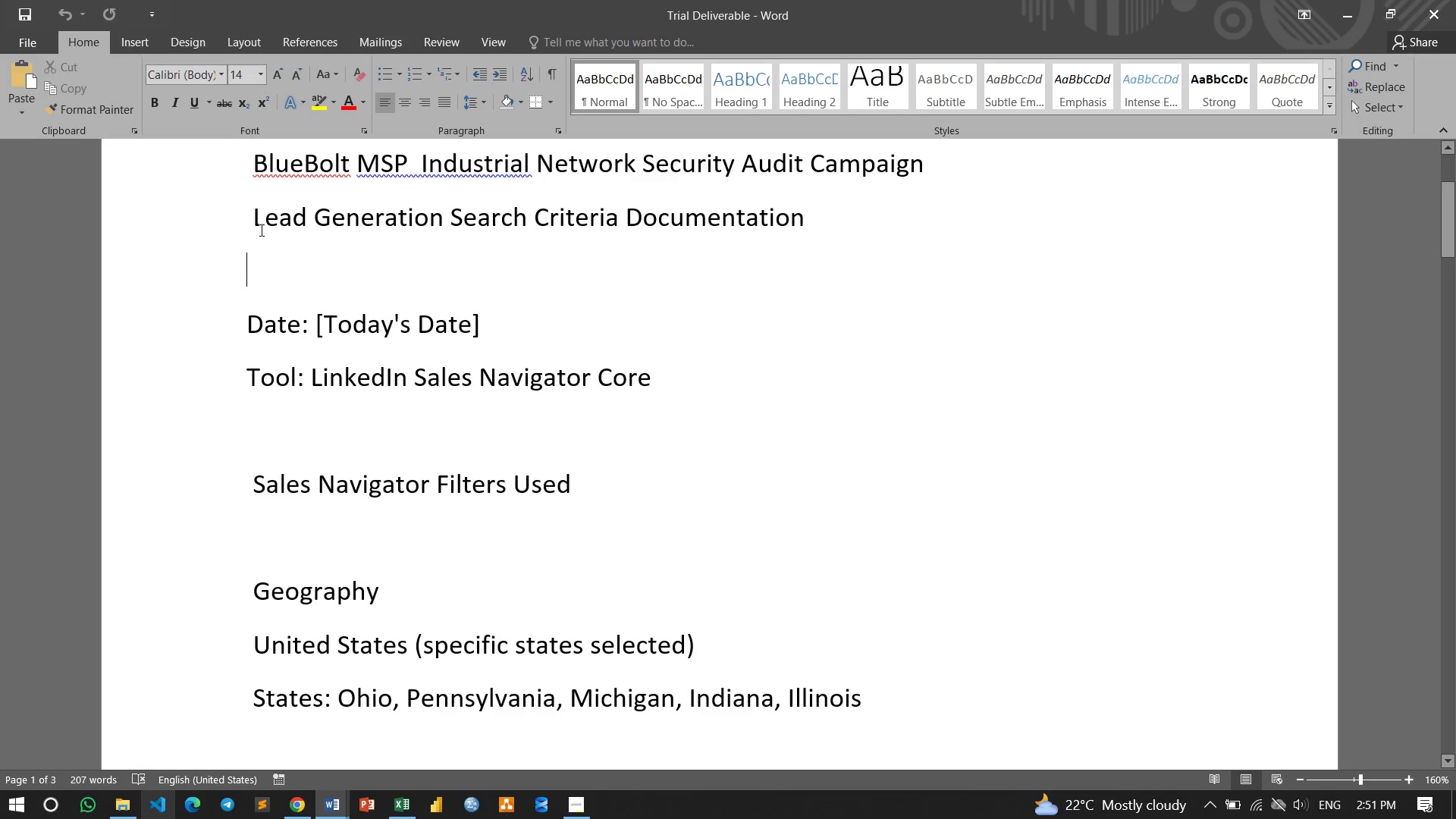 
left_click_drag(start_coordinate=[260, 230], to_coordinate=[733, 230])
 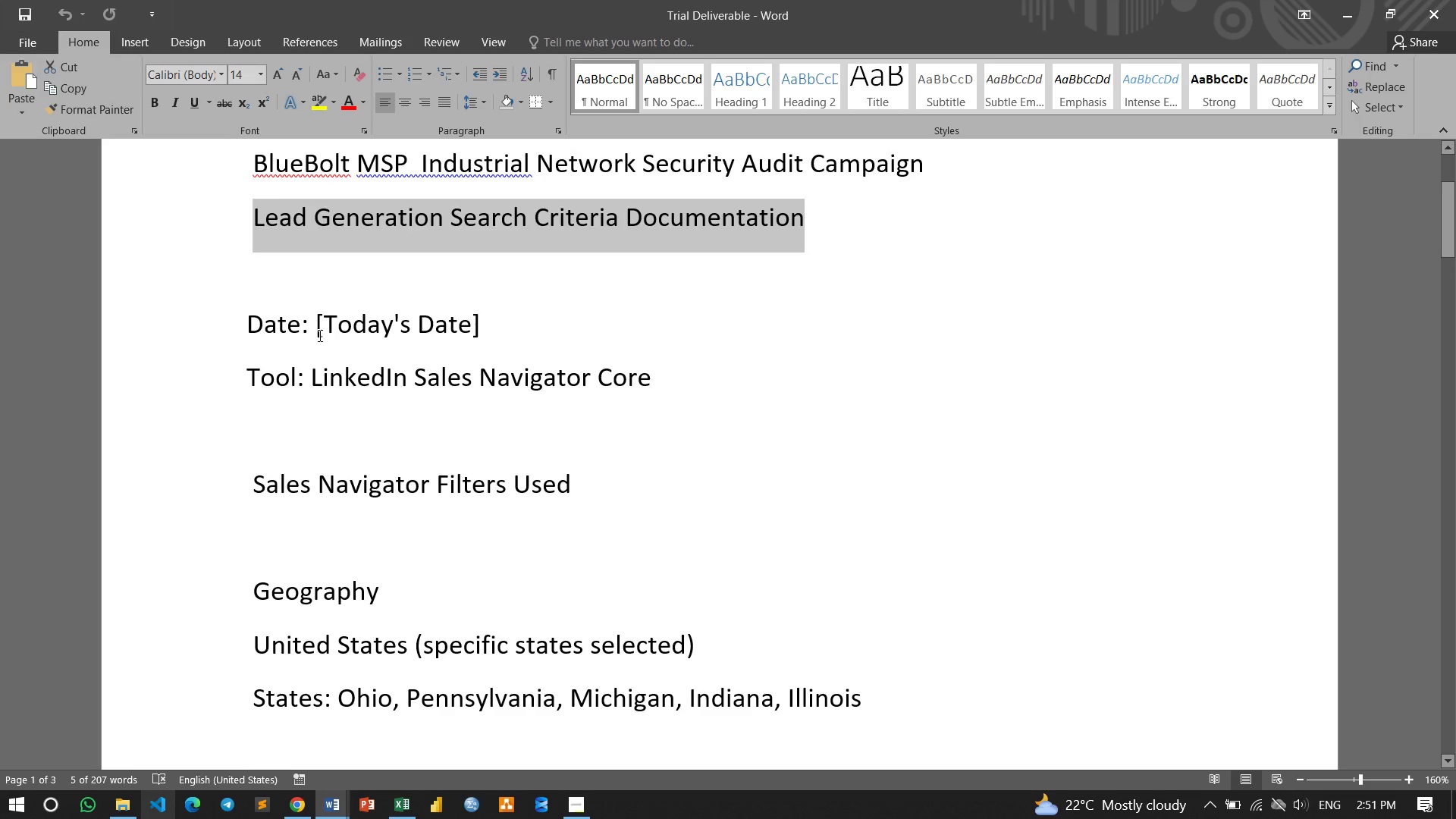 
left_click([318, 335])
 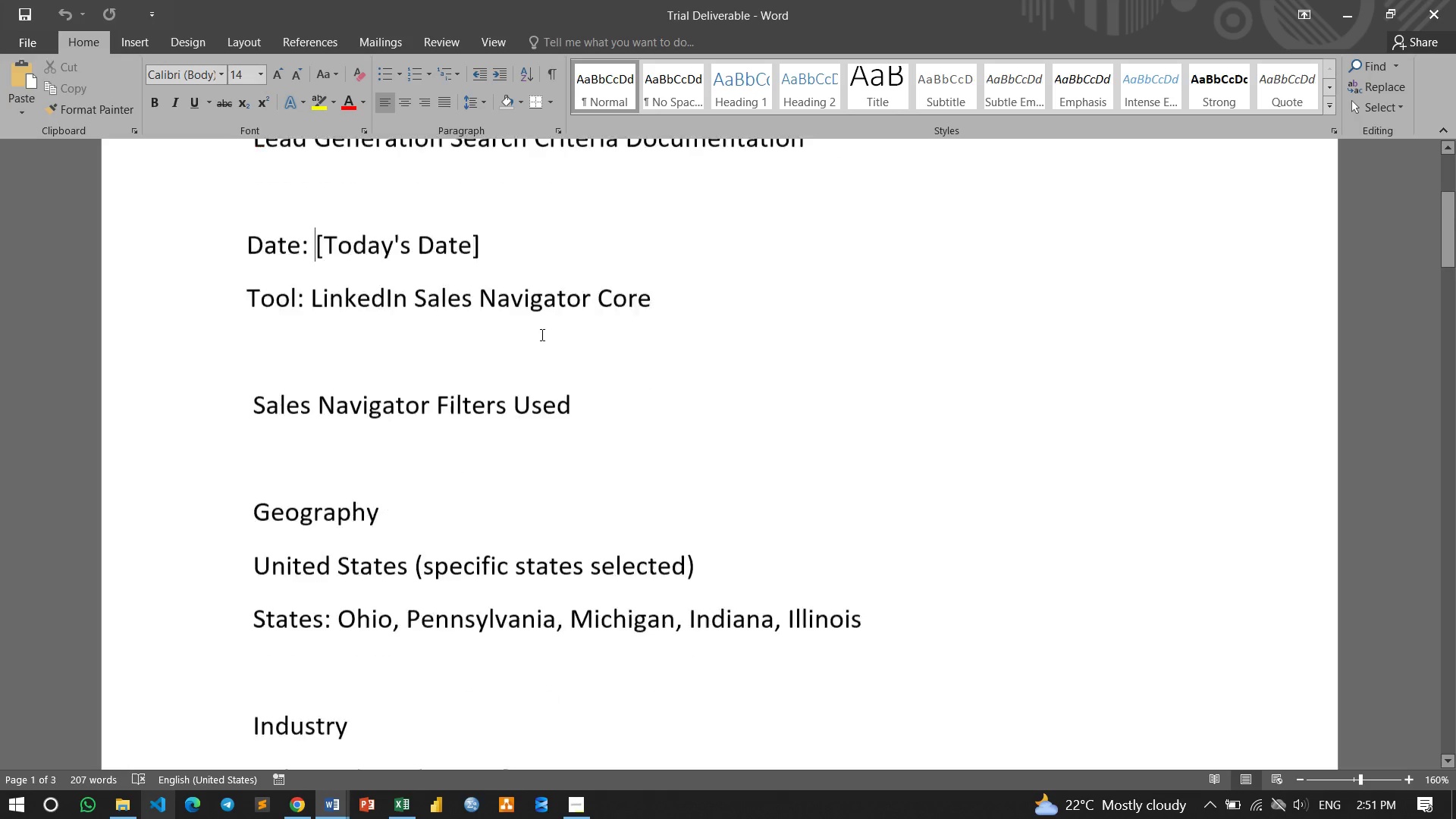 
scroll: coordinate [536, 352], scroll_direction: down, amount: 33.0
 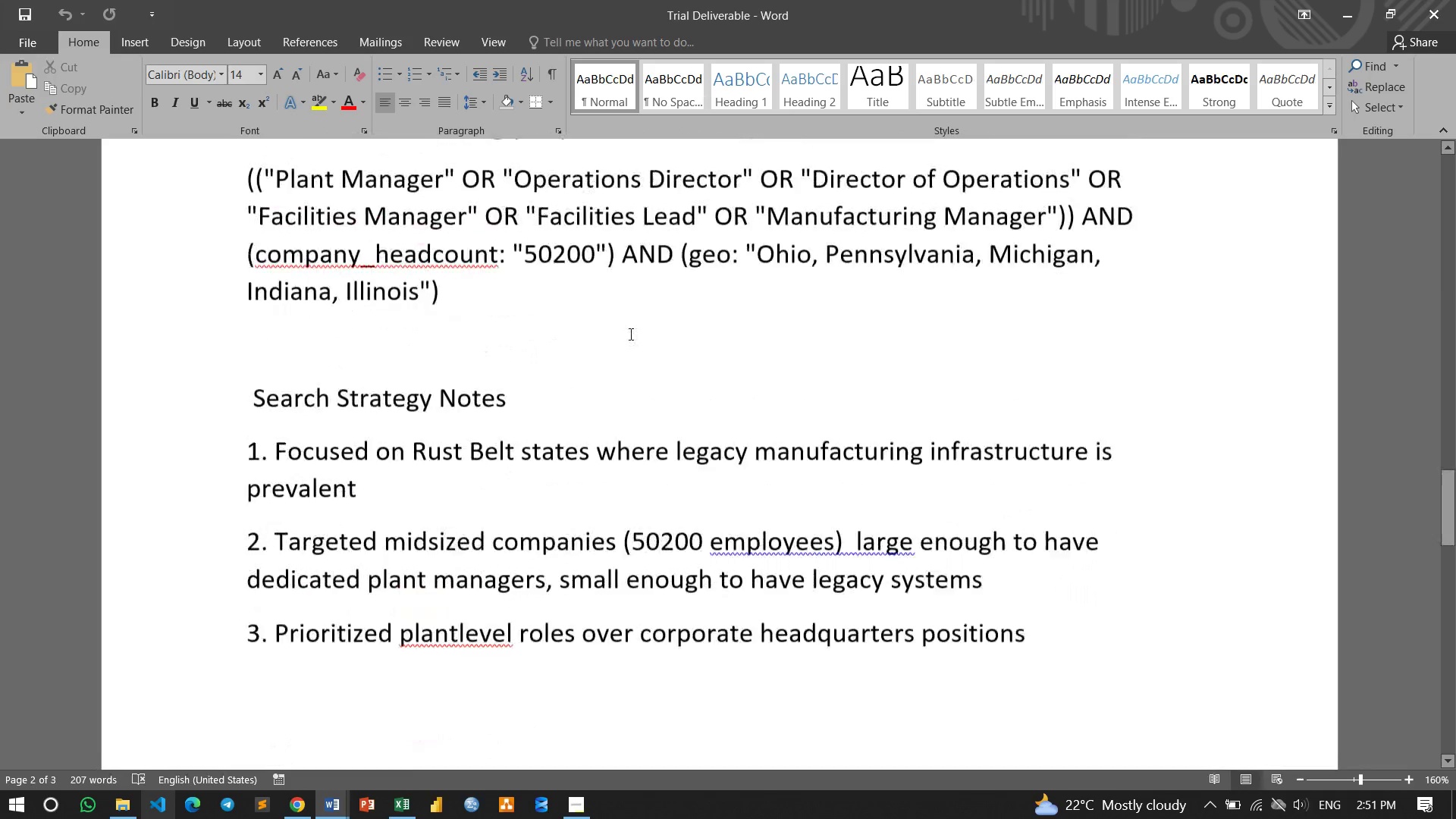 
scroll: coordinate [661, 333], scroll_direction: up, amount: 8.0
 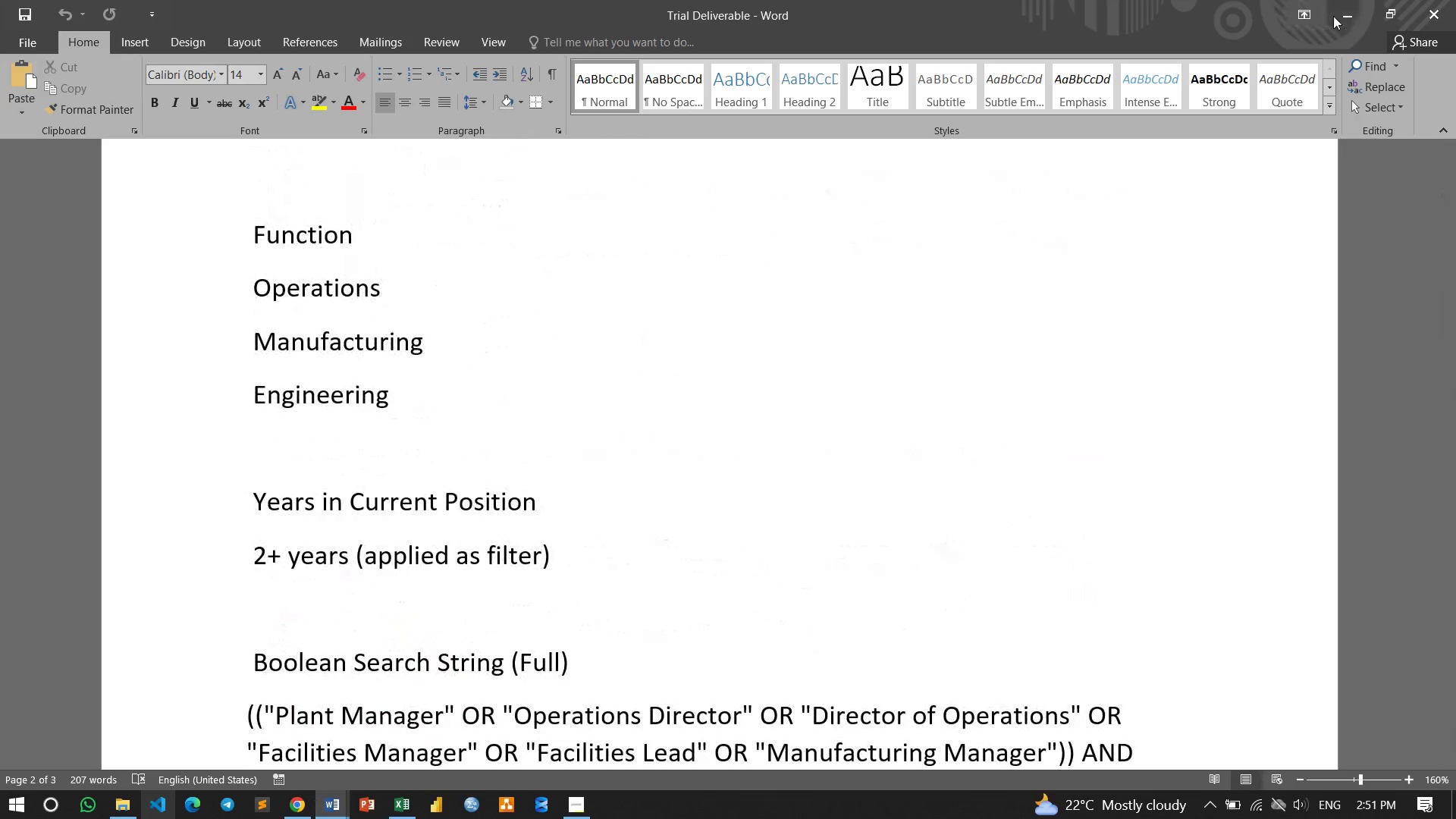 
left_click([1341, 17])
 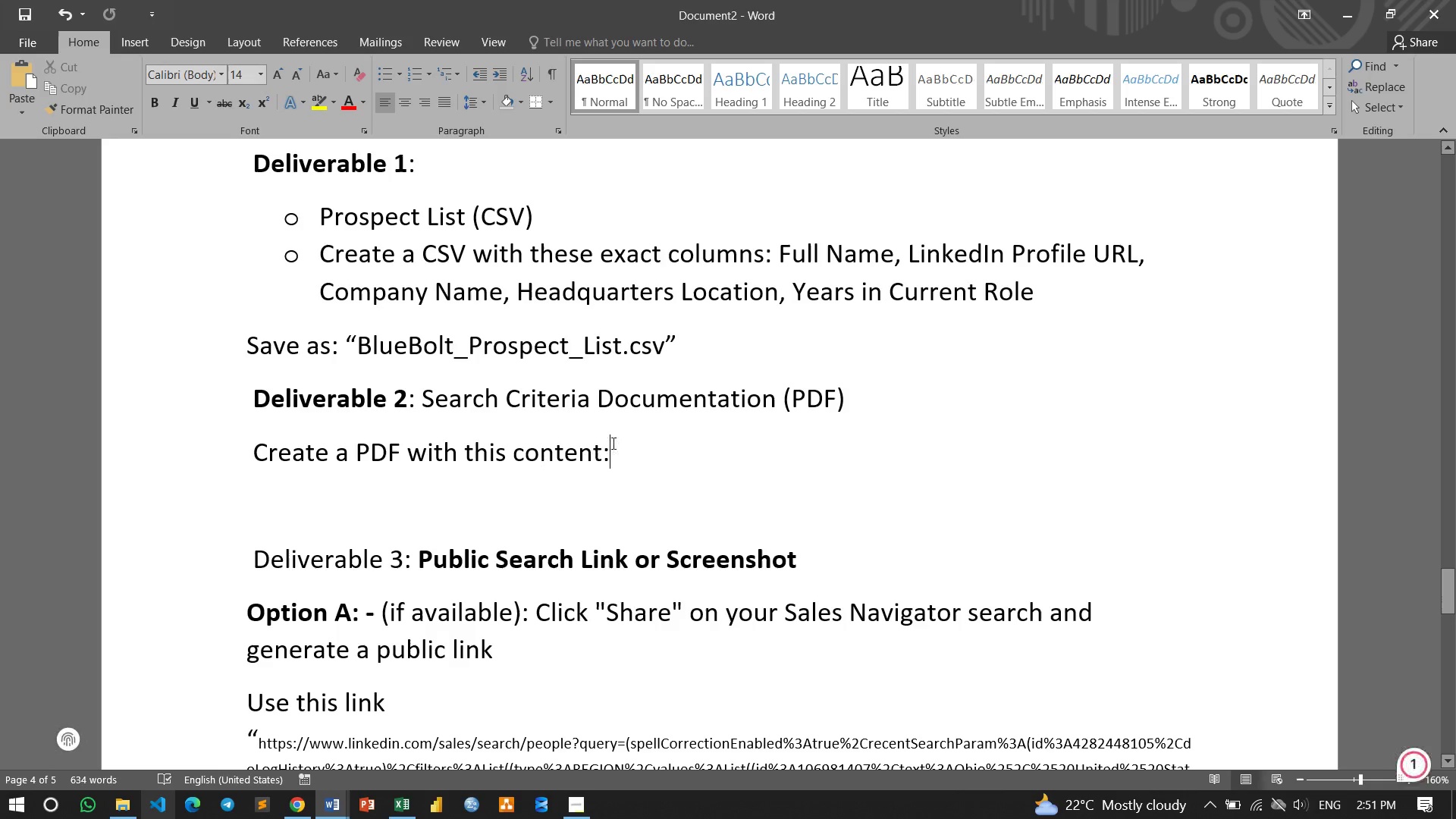 
left_click_drag(start_coordinate=[618, 443], to_coordinate=[306, 463])
 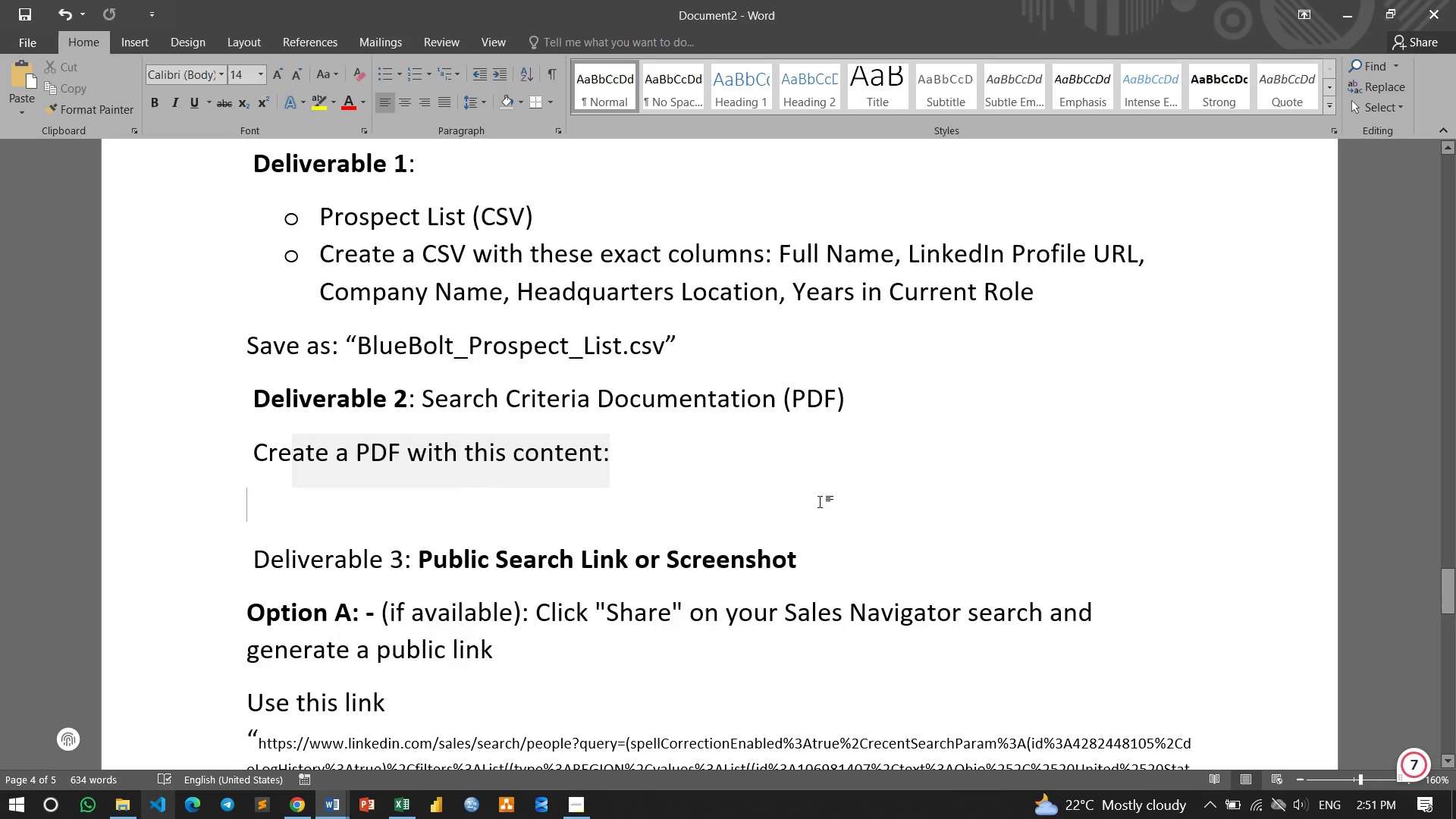 